 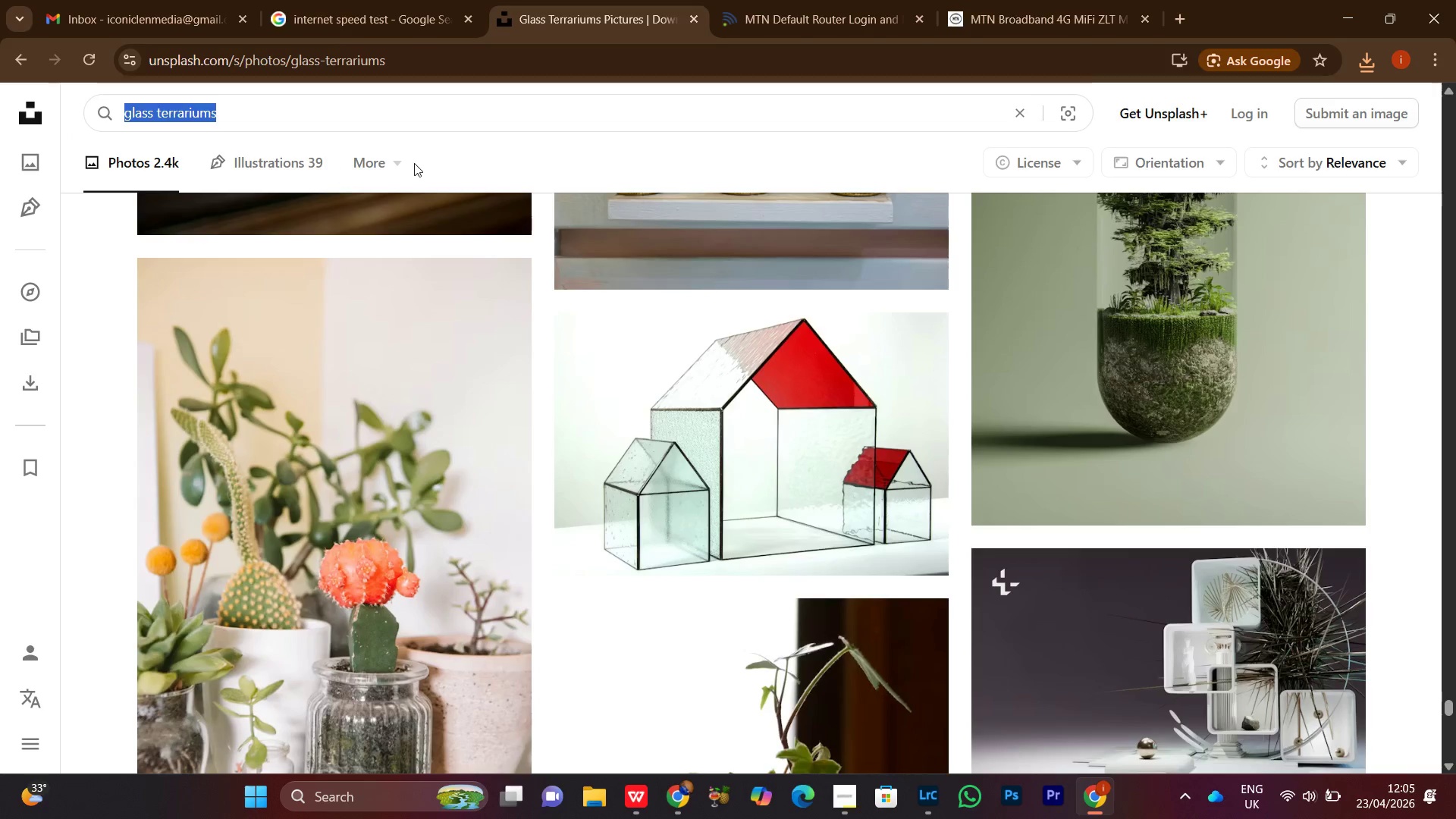 
key(Control+V)
 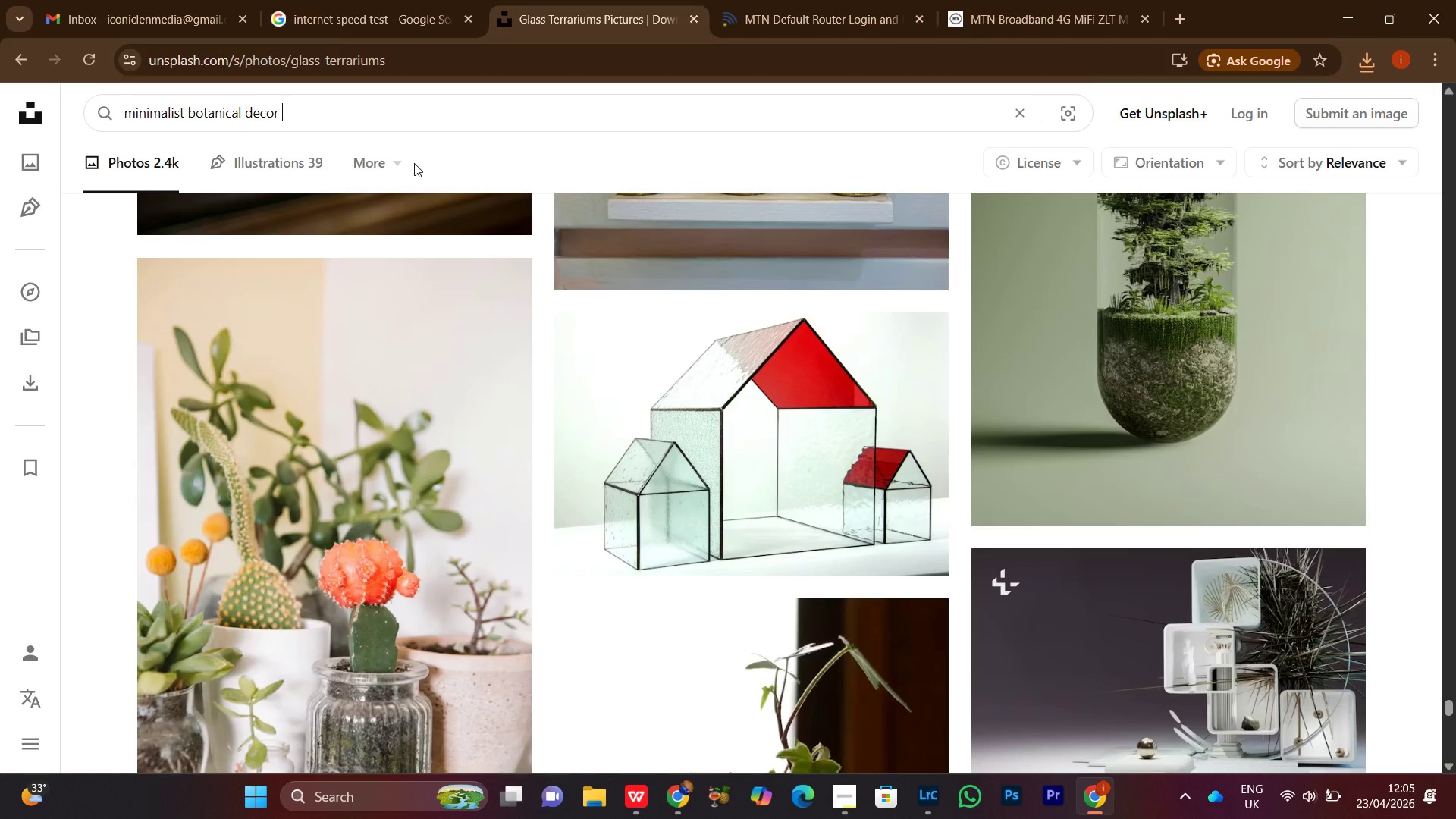 
key(Backspace)
 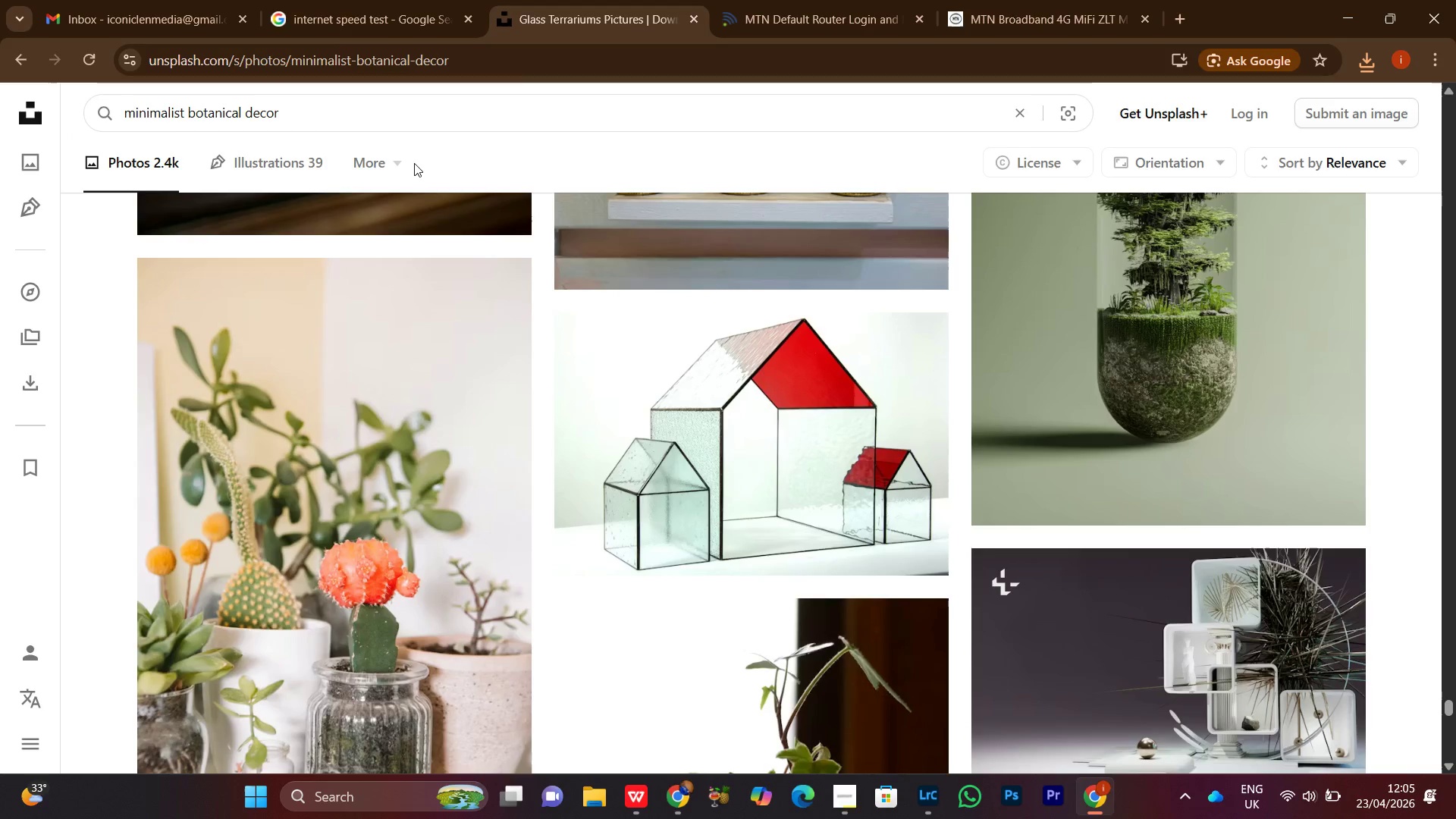 
key(Enter)
 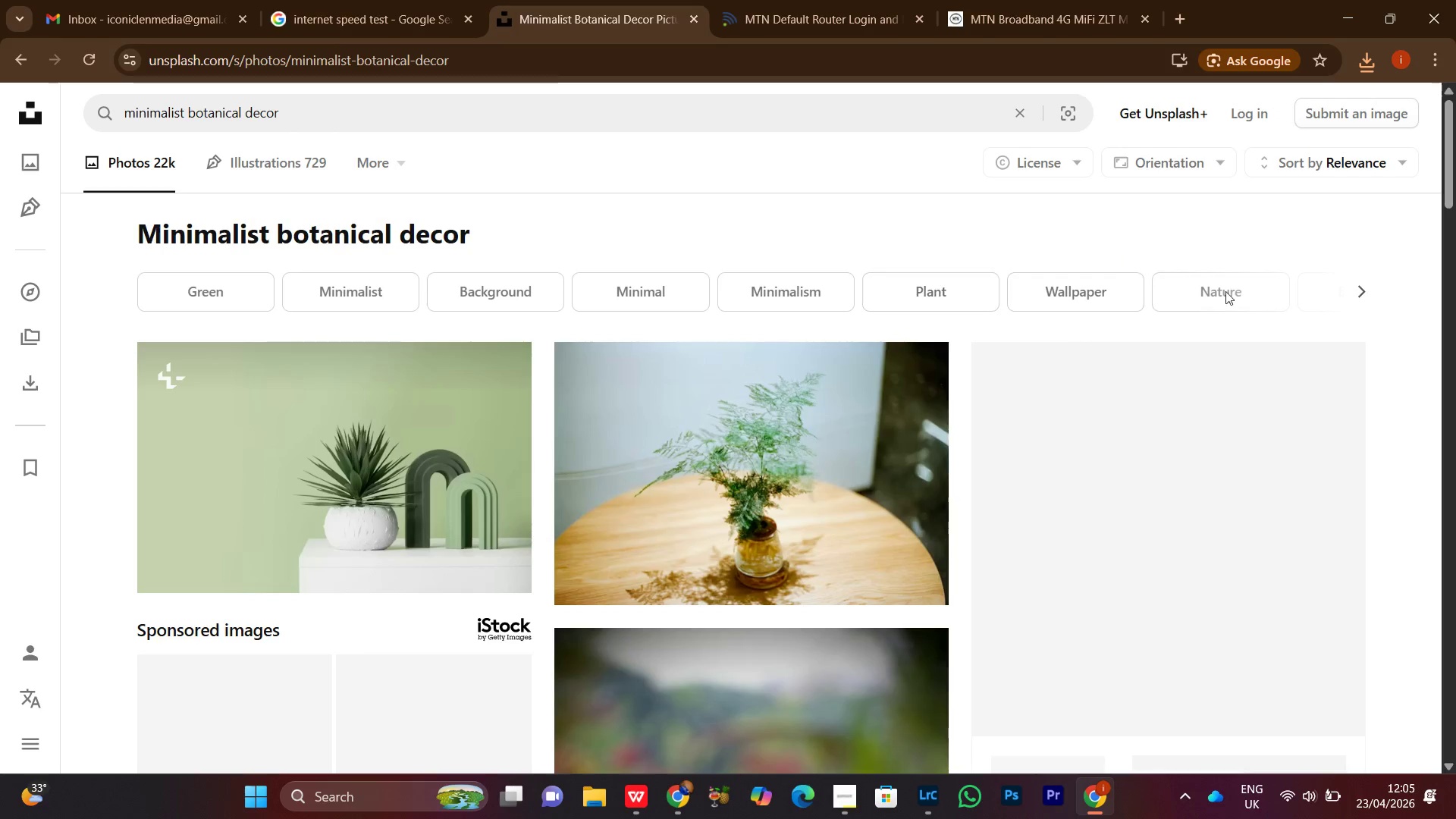 
scroll: coordinate [1423, 468], scroll_direction: down, amount: 6.0
 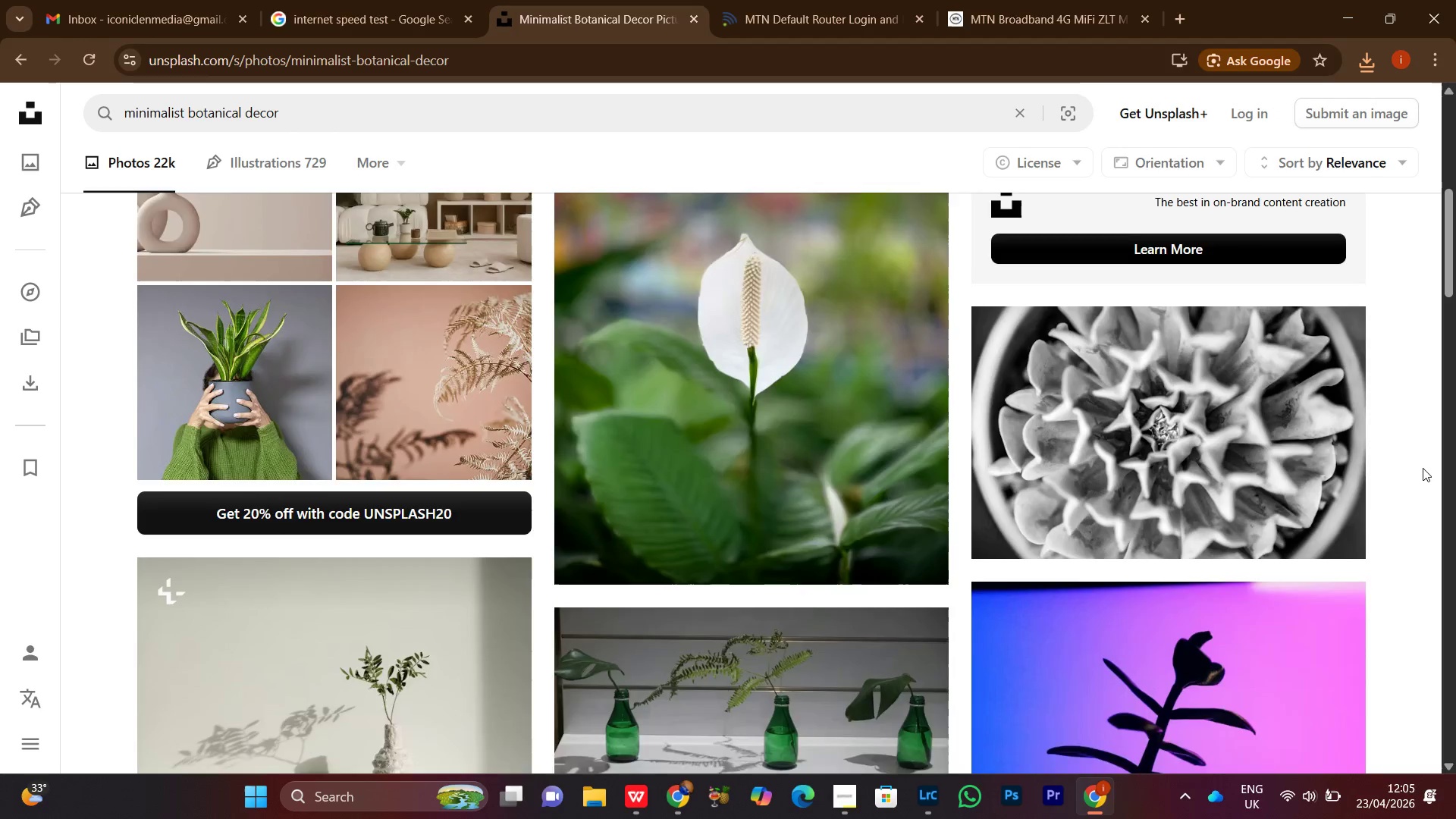 
scroll: coordinate [1423, 468], scroll_direction: up, amount: 8.0
 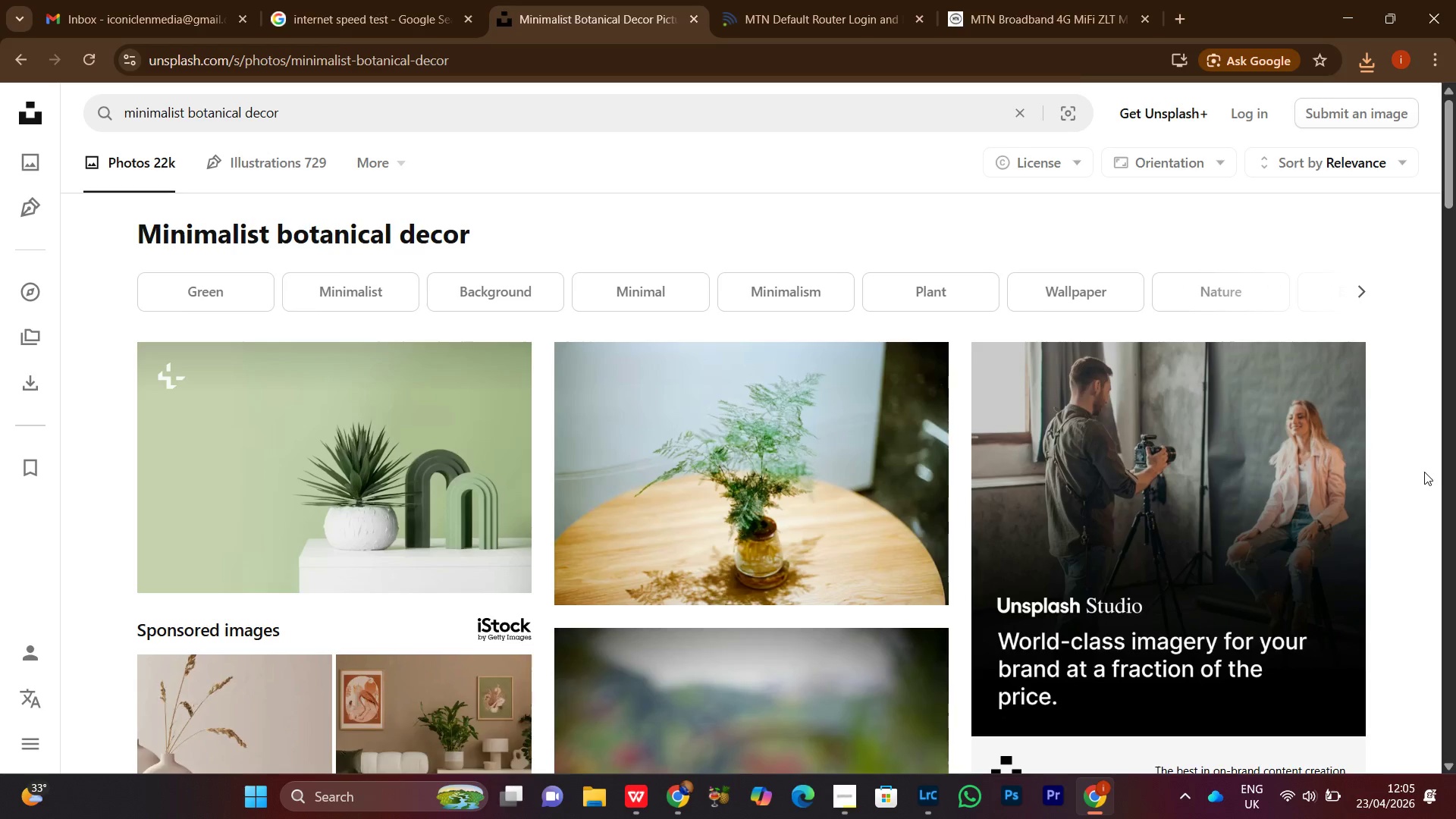 
scroll: coordinate [1424, 488], scroll_direction: down, amount: 17.0
 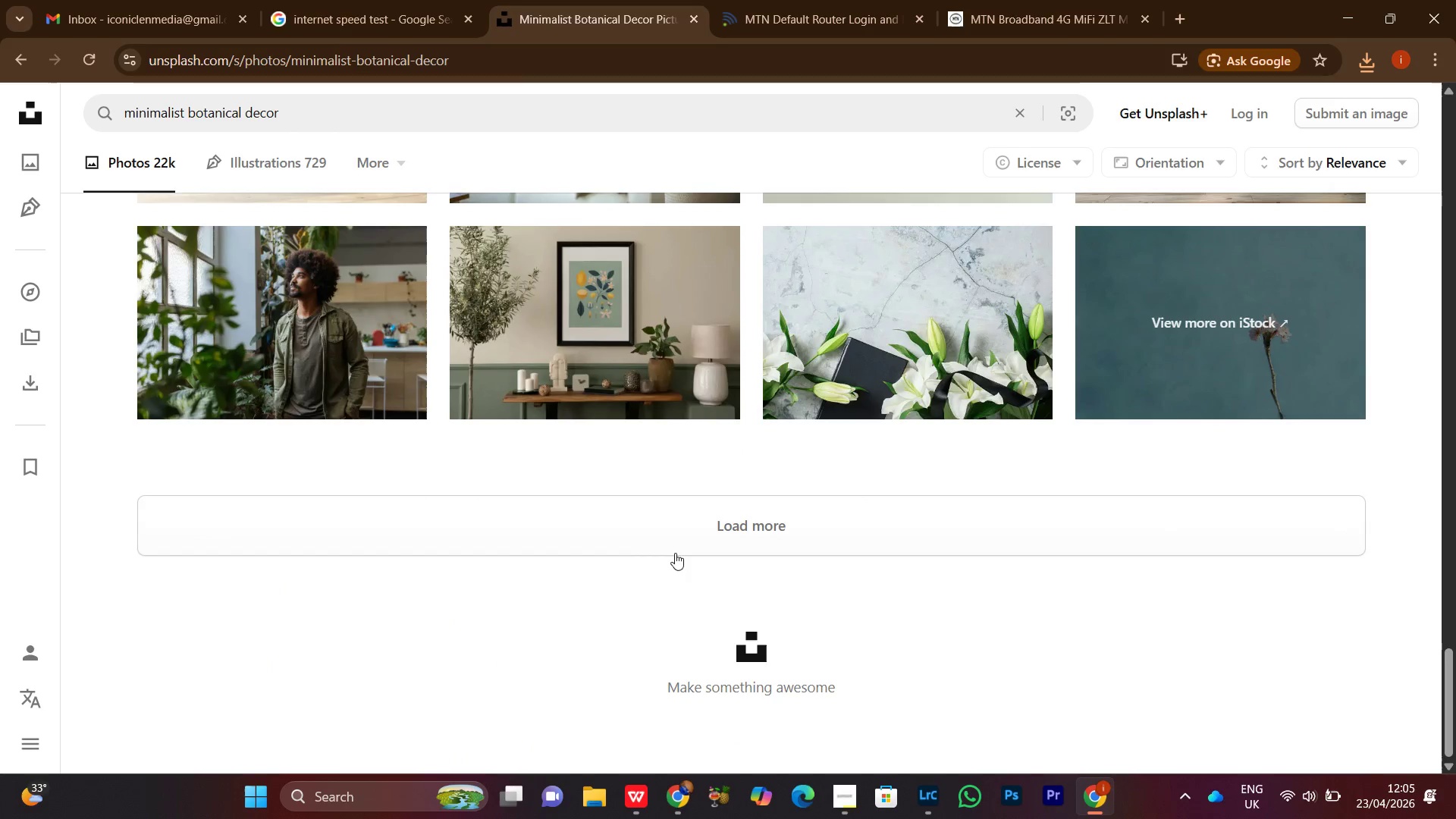 
left_click([663, 539])
 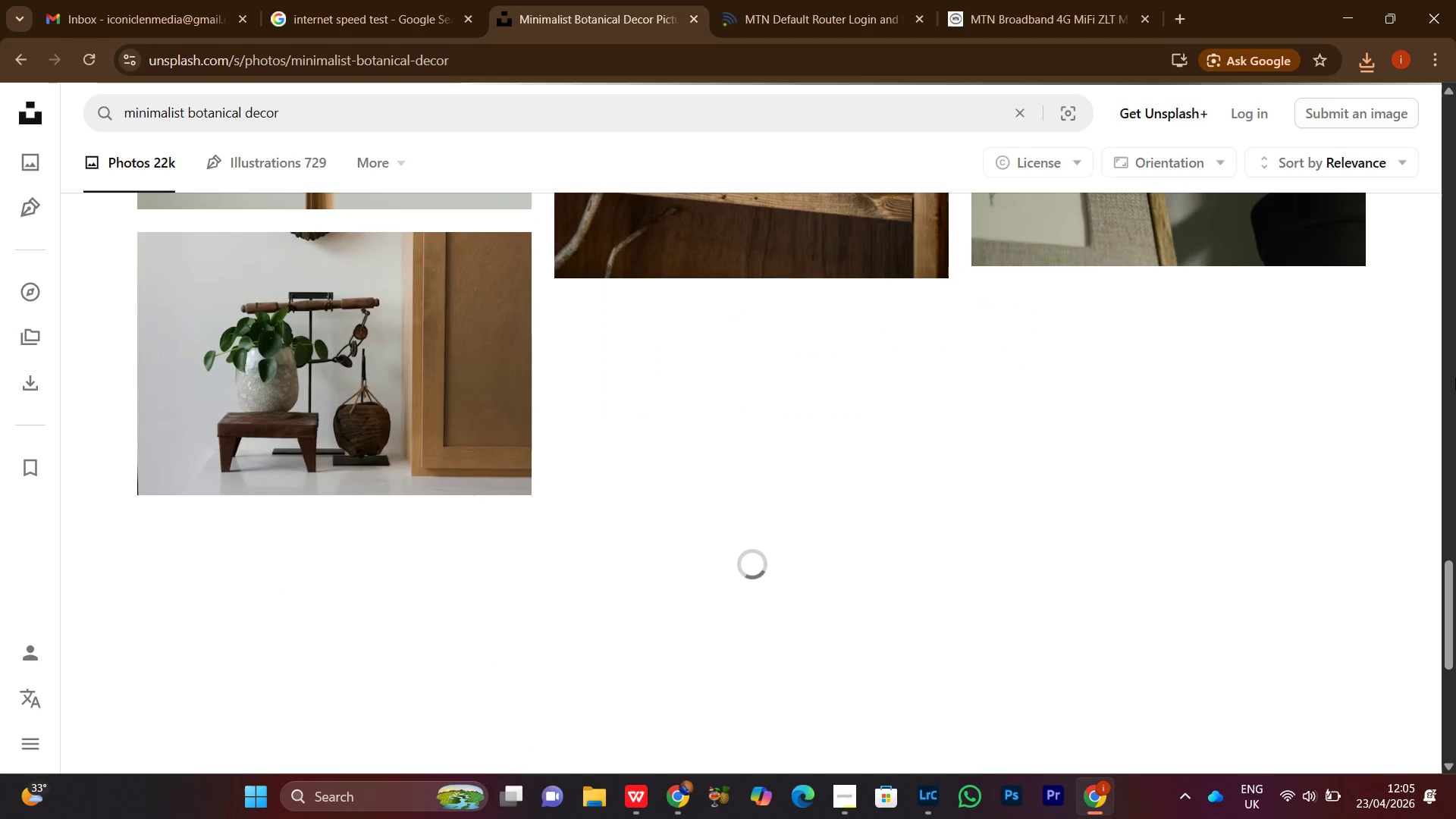 
scroll: coordinate [1455, 367], scroll_direction: up, amount: 2.0
 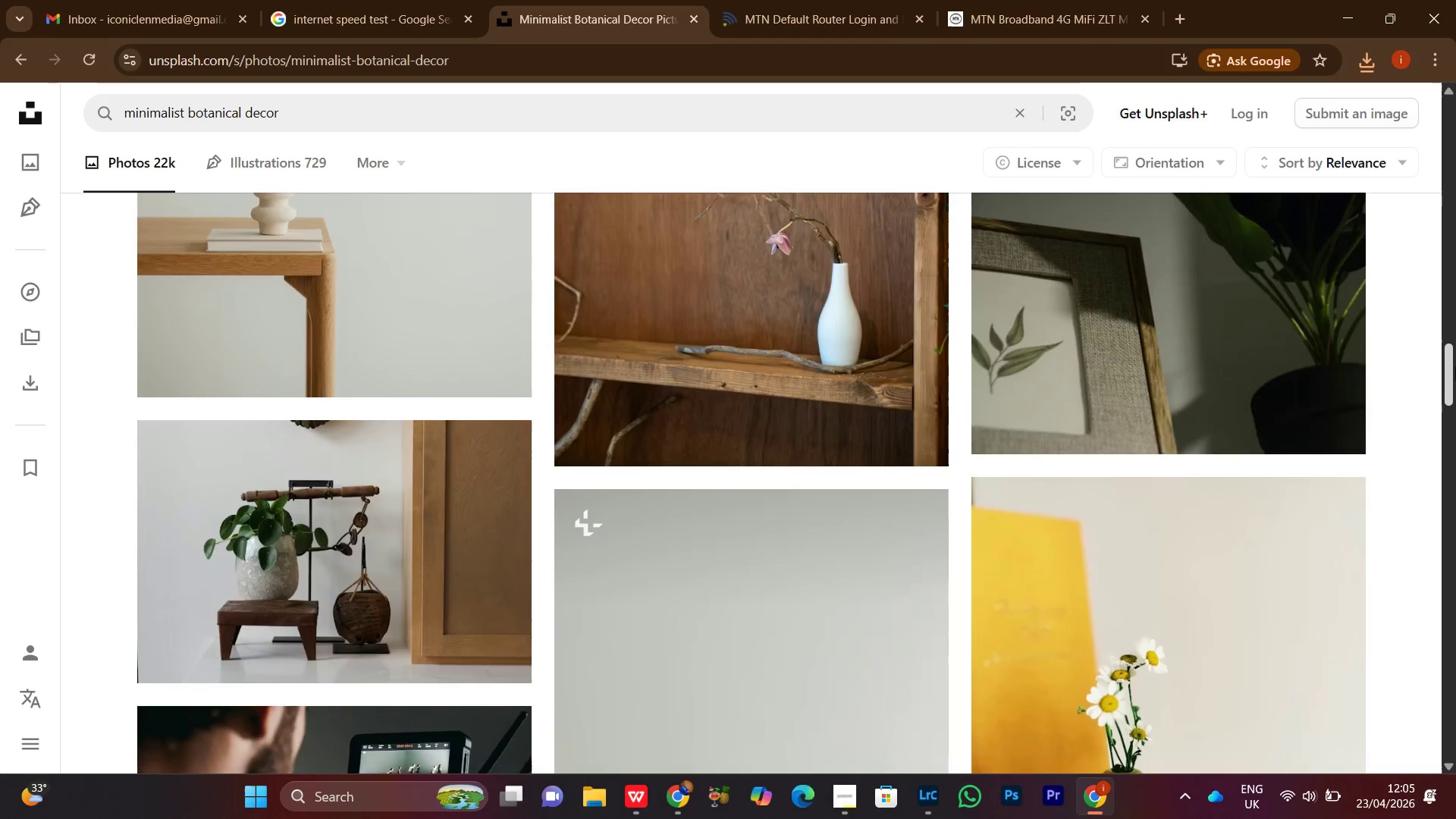 
scroll: coordinate [1455, 367], scroll_direction: down, amount: 2.0
 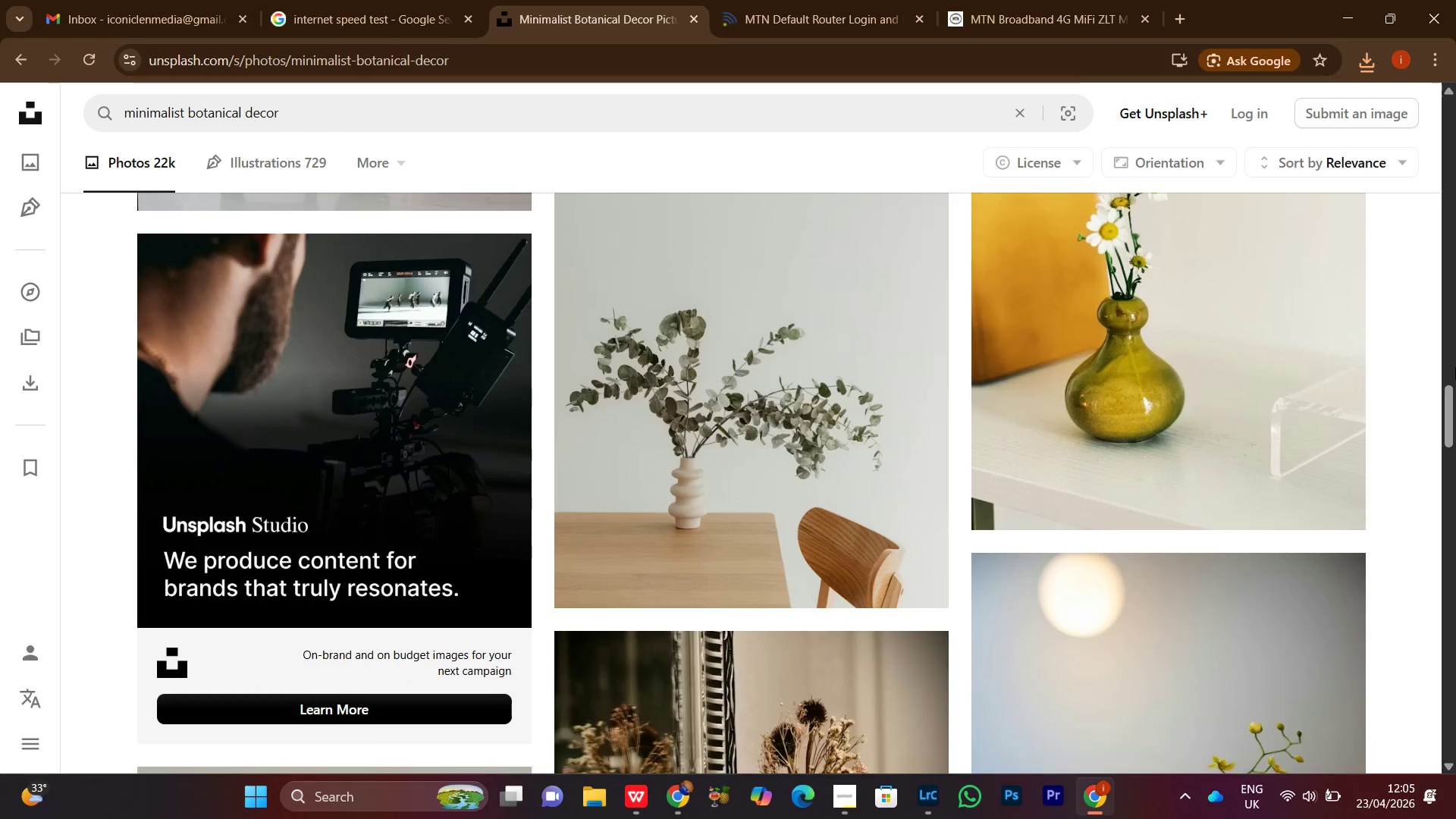 
scroll: coordinate [1455, 367], scroll_direction: up, amount: 2.0
 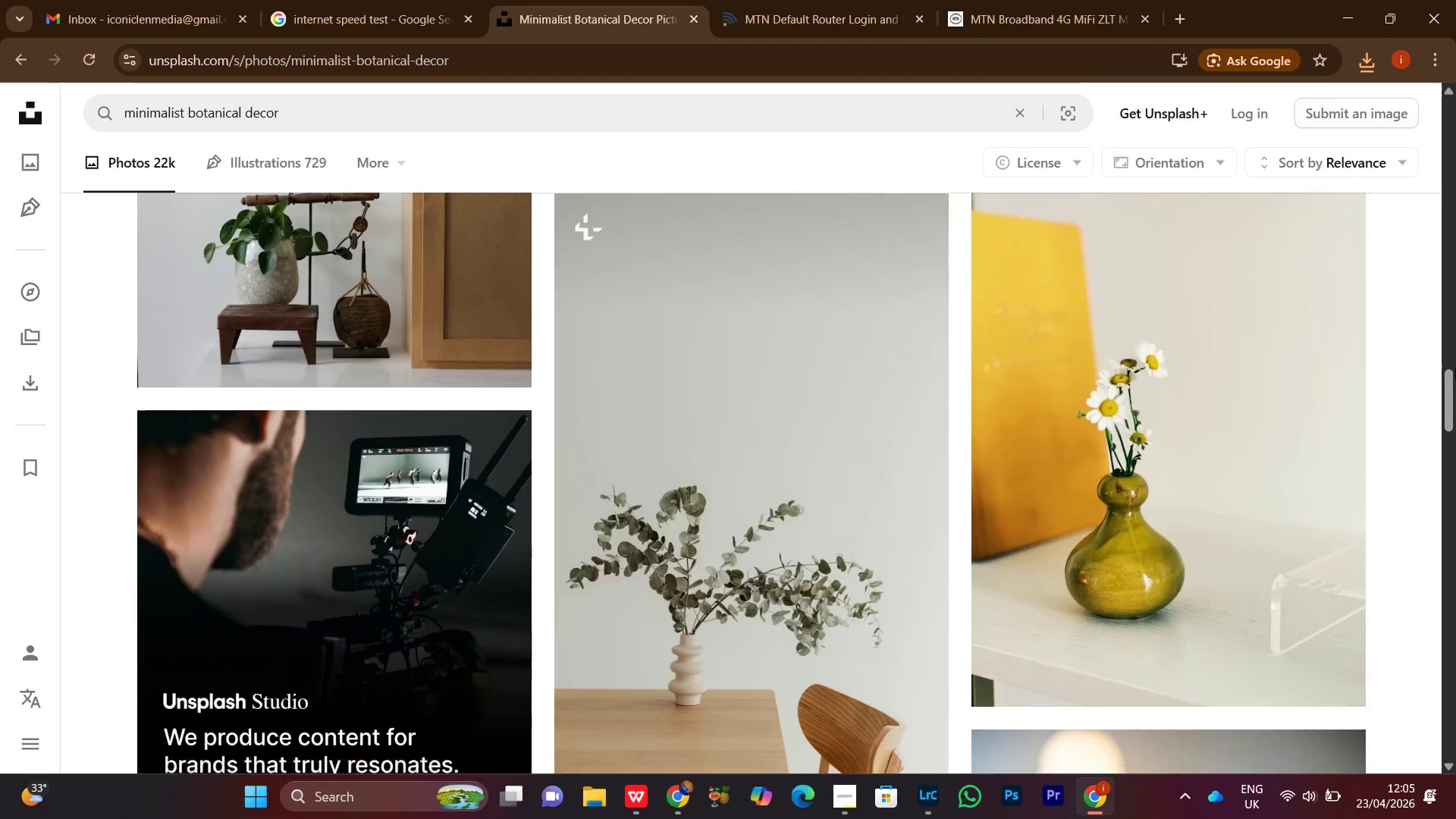 
scroll: coordinate [1455, 367], scroll_direction: down, amount: 1.0
 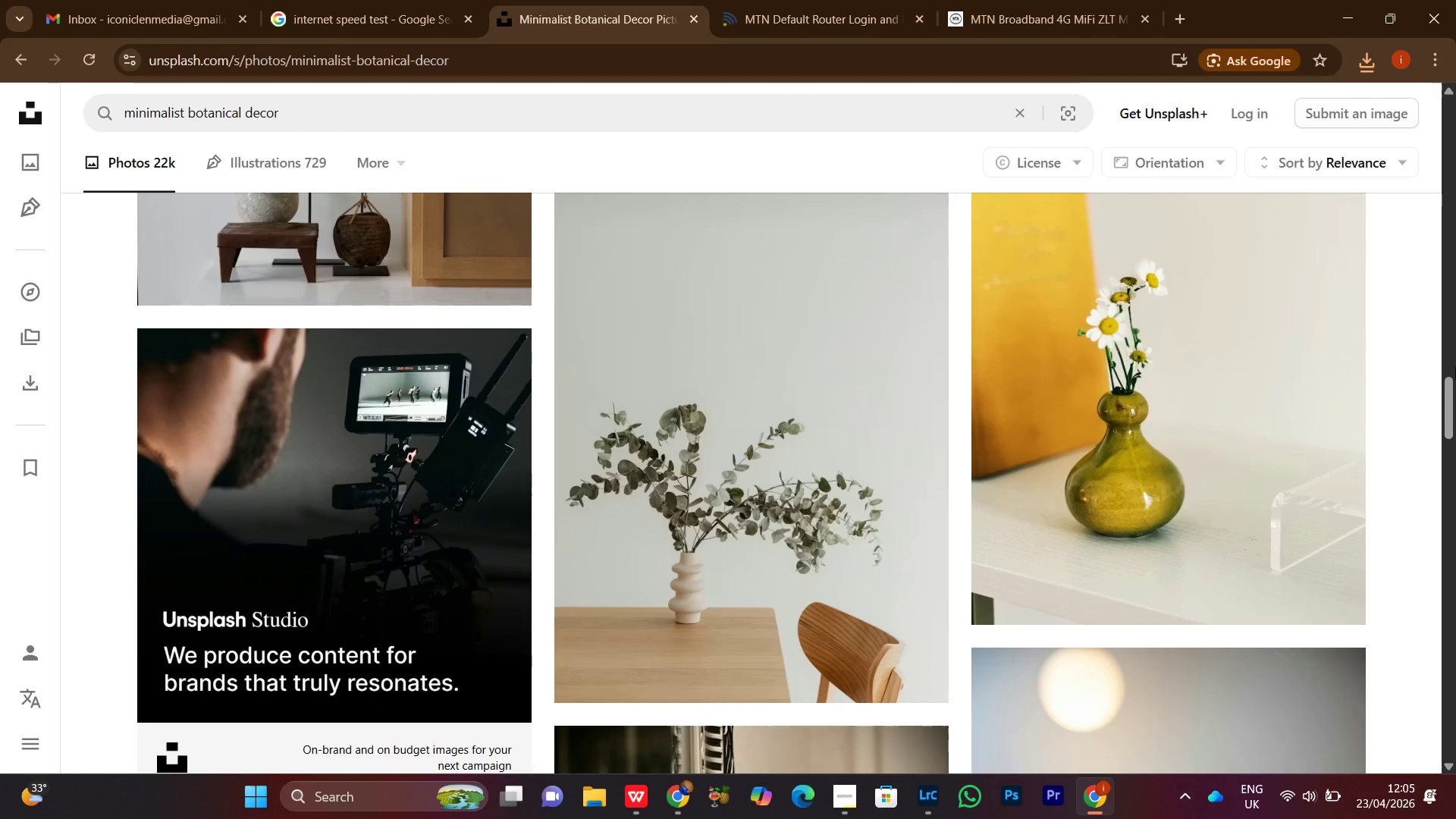 
scroll: coordinate [1455, 367], scroll_direction: up, amount: 1.0
 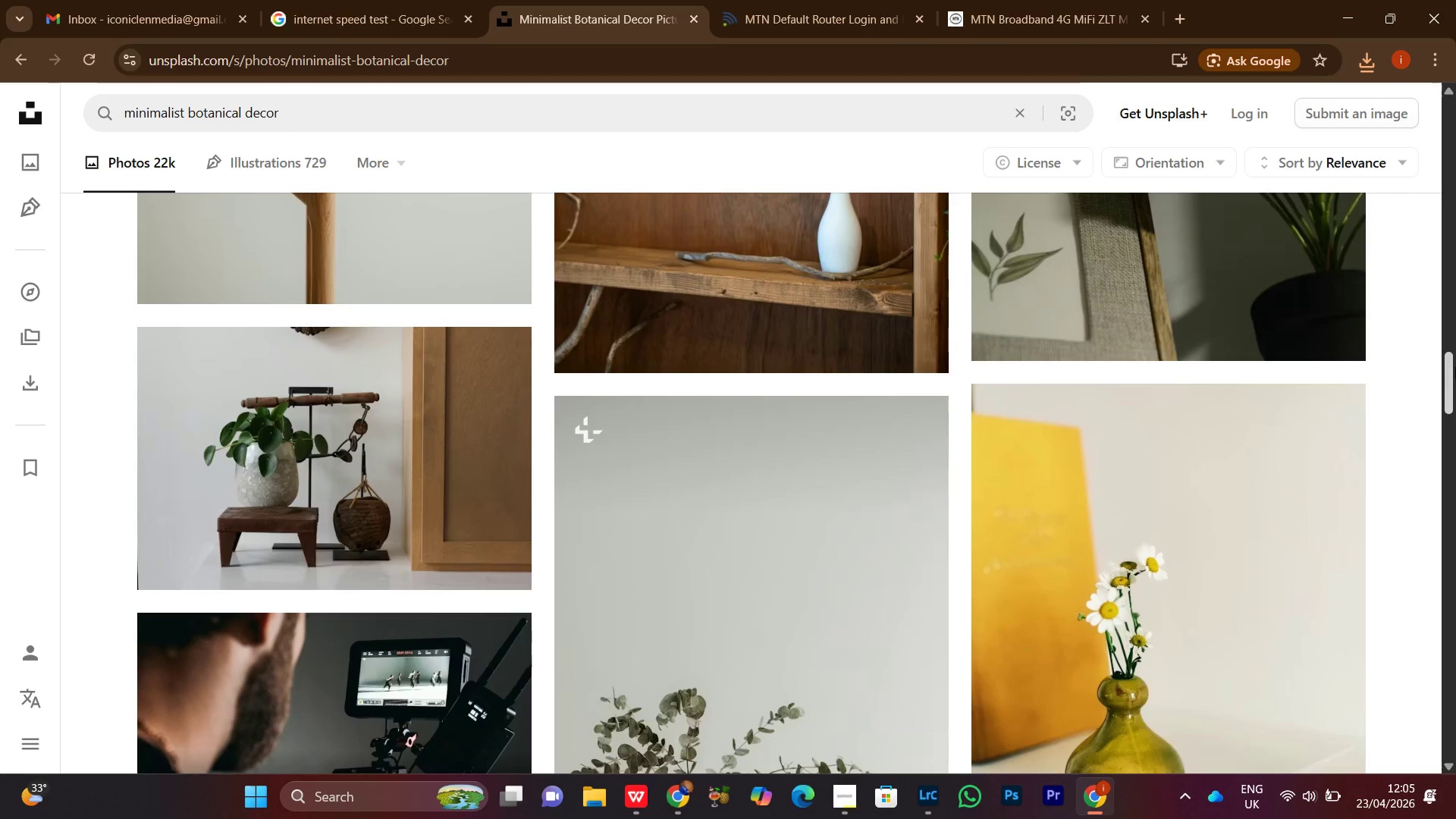 
scroll: coordinate [1455, 367], scroll_direction: down, amount: 14.0
 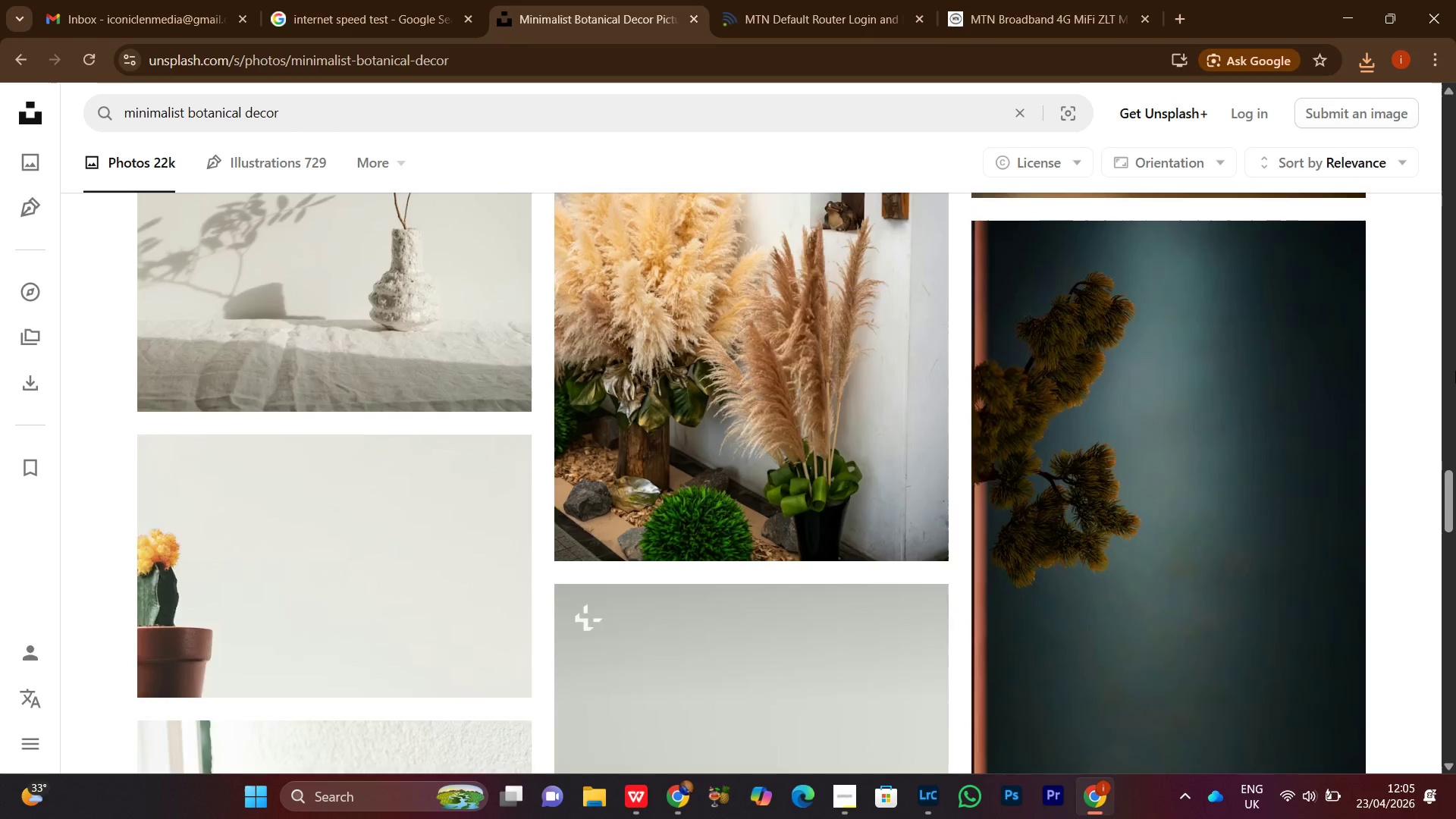 
scroll: coordinate [1455, 371], scroll_direction: up, amount: 4.0
 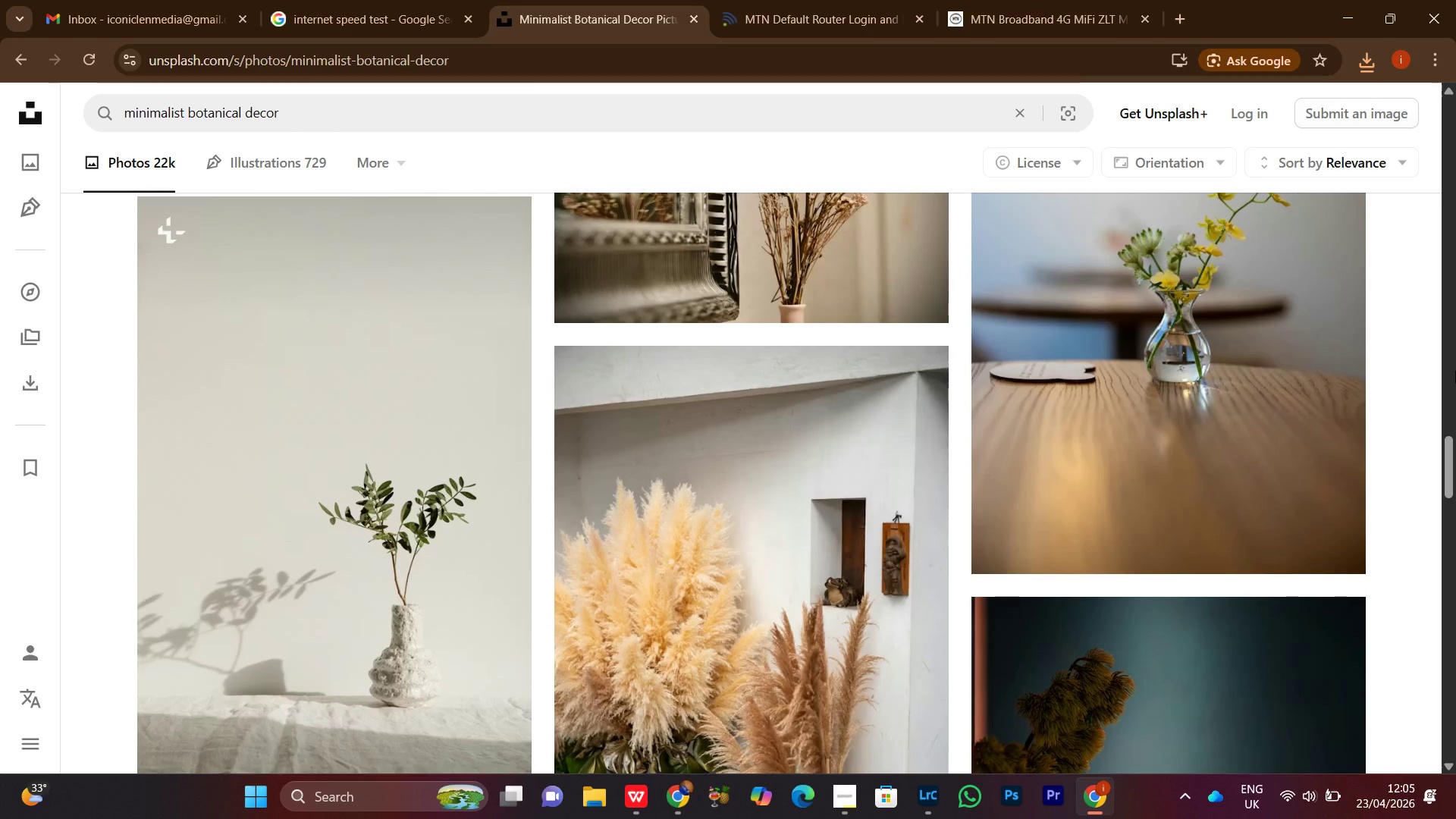 
scroll: coordinate [1455, 380], scroll_direction: down, amount: 25.0
 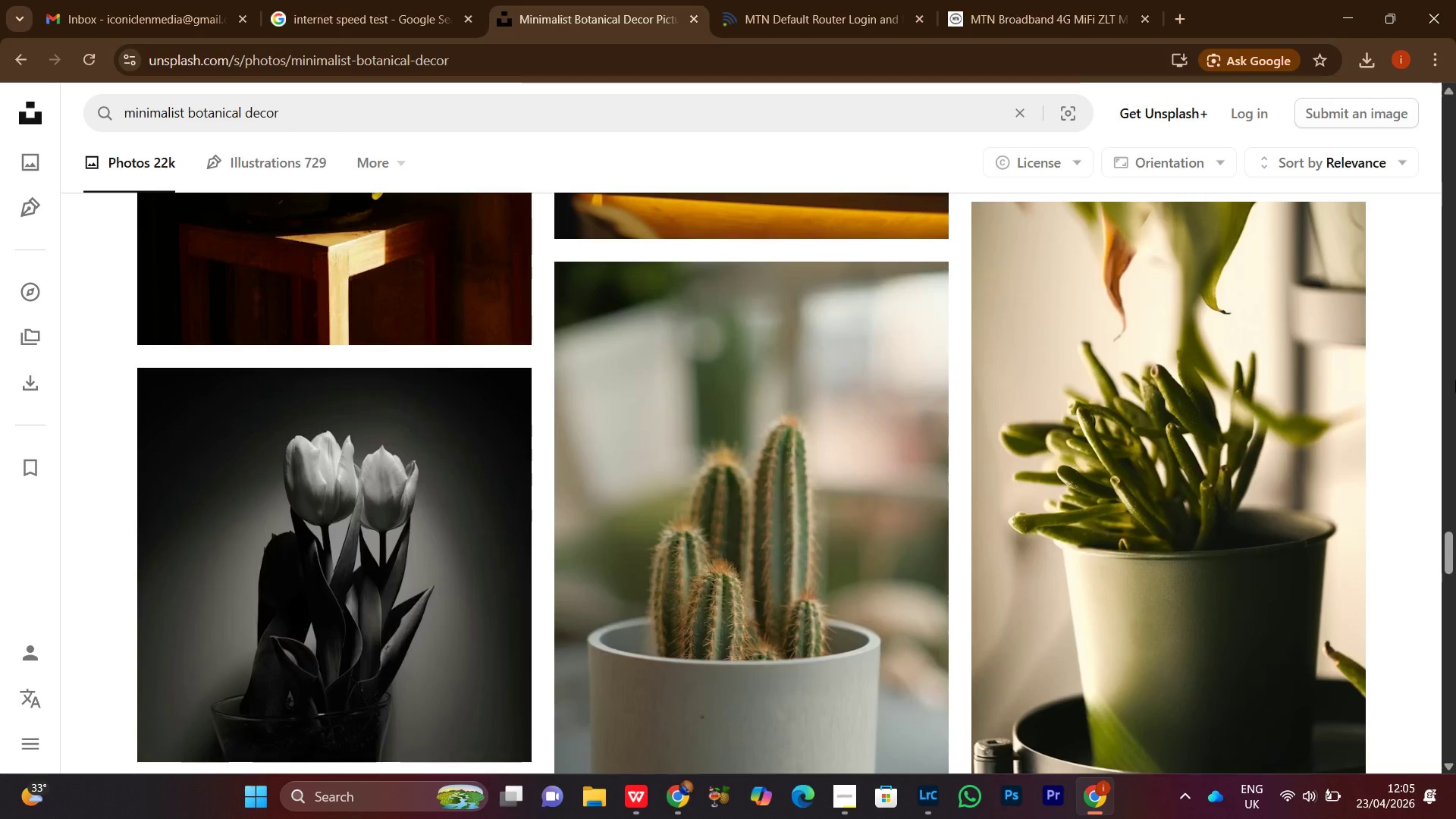 
scroll: coordinate [1455, 411], scroll_direction: down, amount: 9.0
 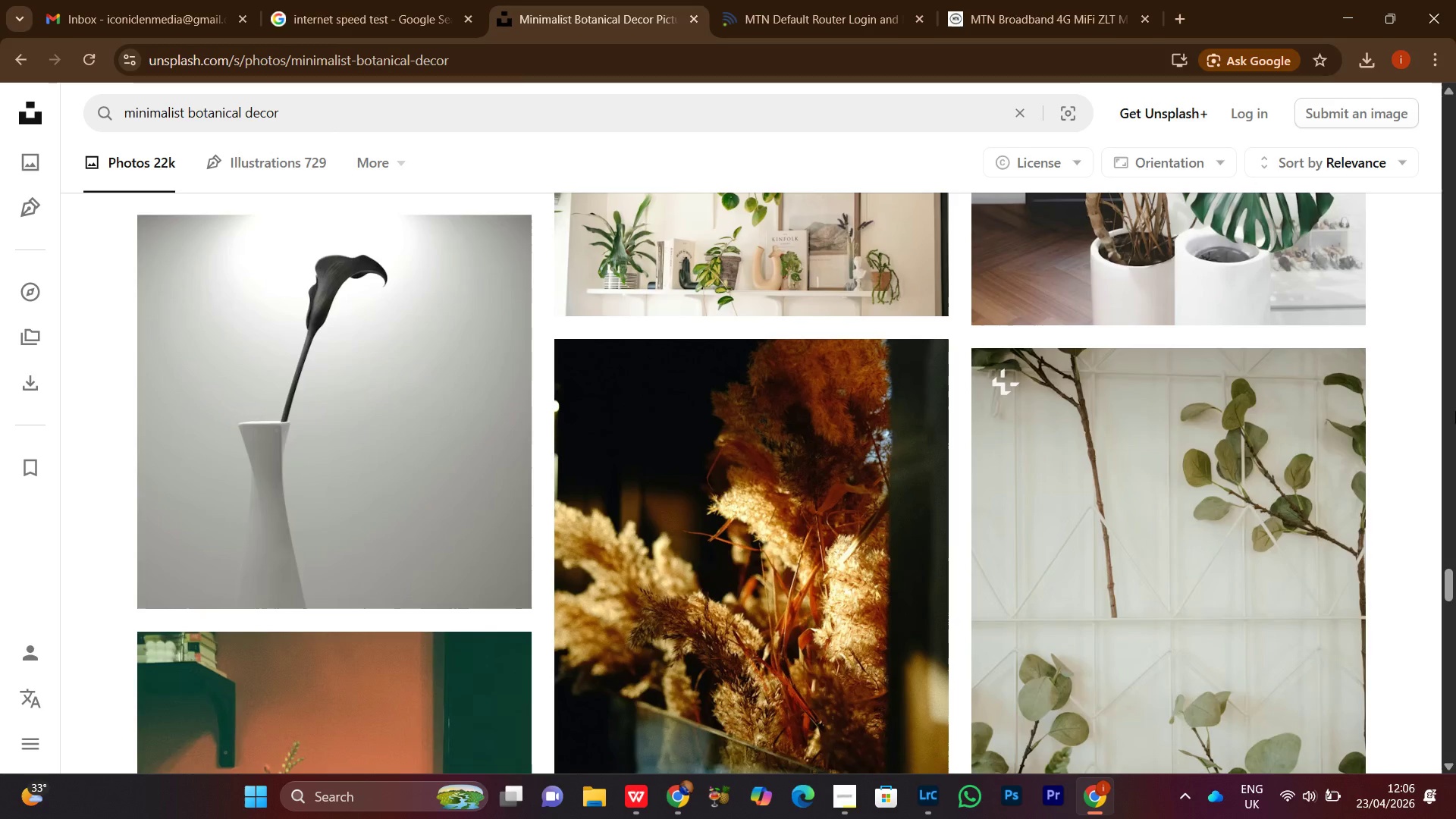 
scroll: coordinate [1455, 411], scroll_direction: down, amount: 9.0
 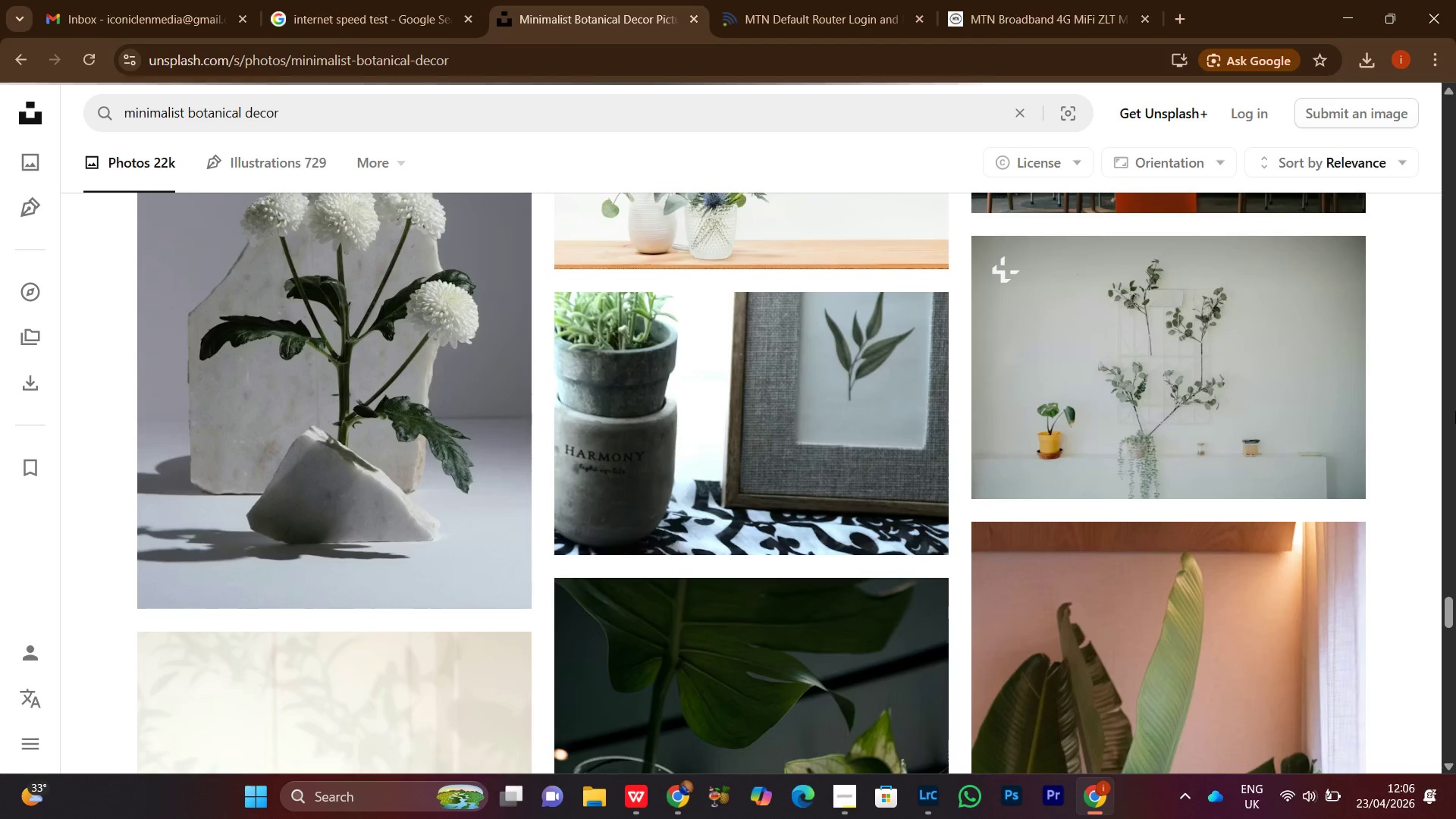 
scroll: coordinate [1417, 427], scroll_direction: down, amount: 4.0
 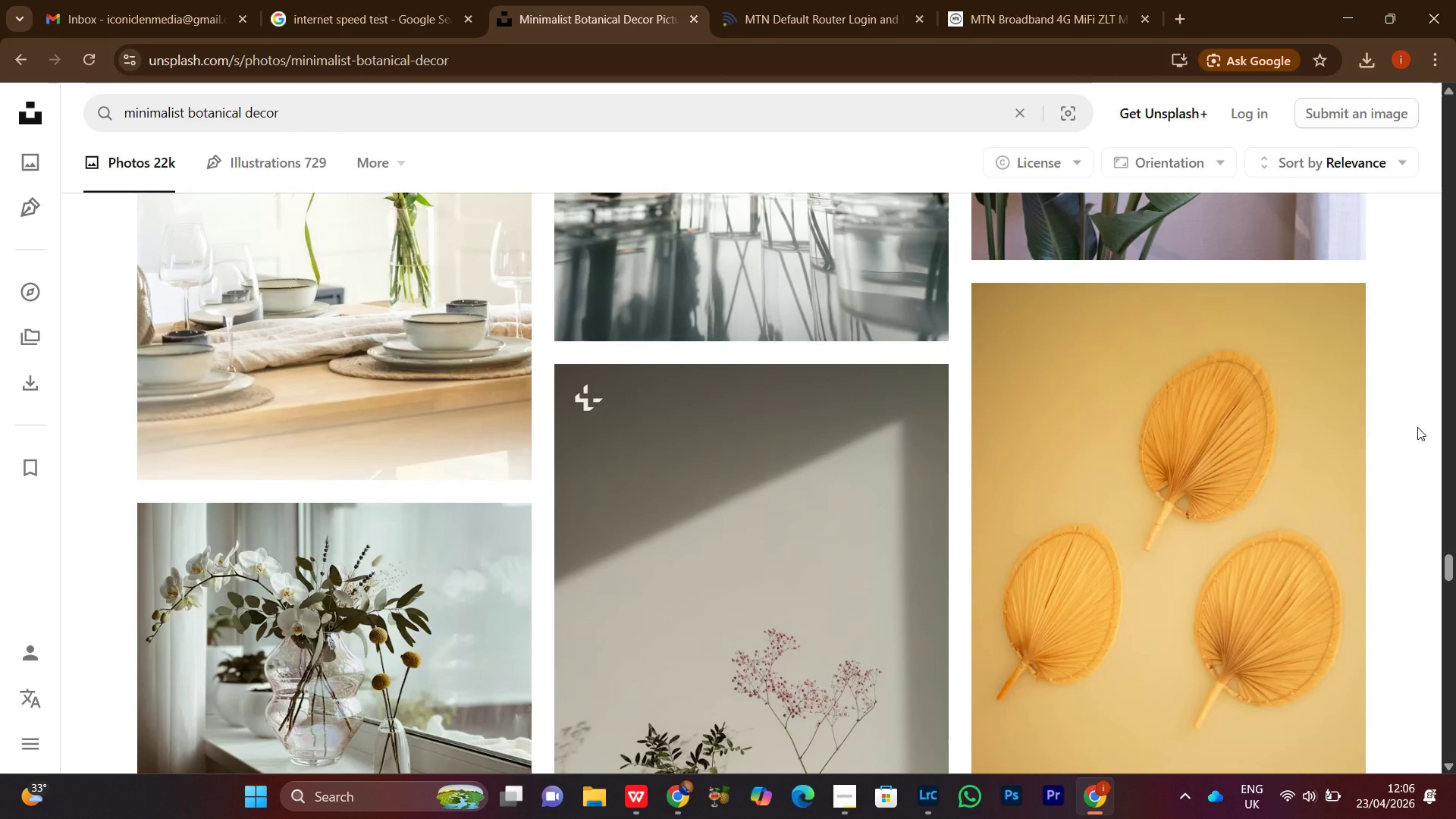 
wait(9.74)
 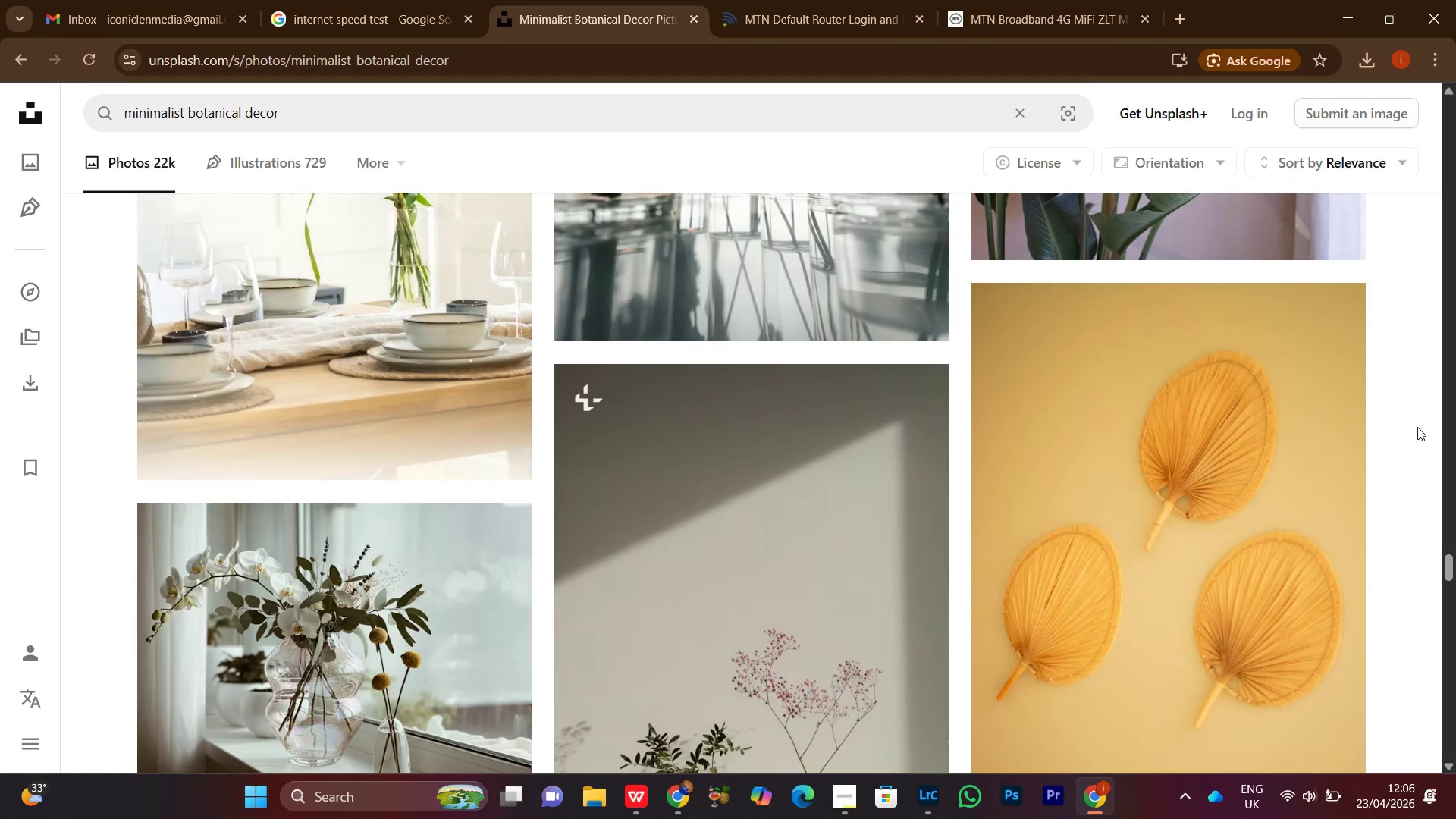 
scroll: coordinate [1340, 469], scroll_direction: down, amount: 16.0
 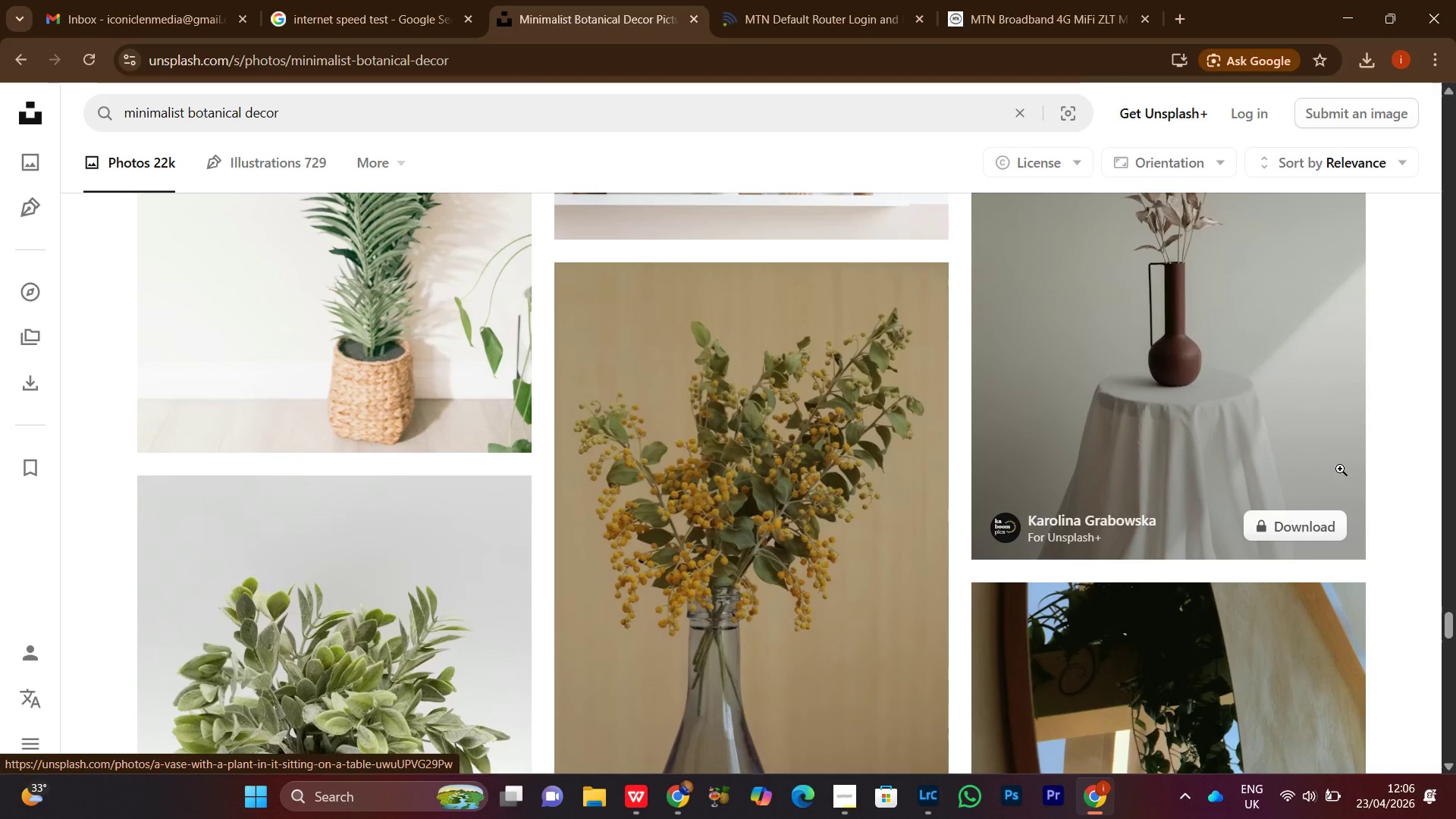 
scroll: coordinate [1340, 469], scroll_direction: none, amount: 0.0
 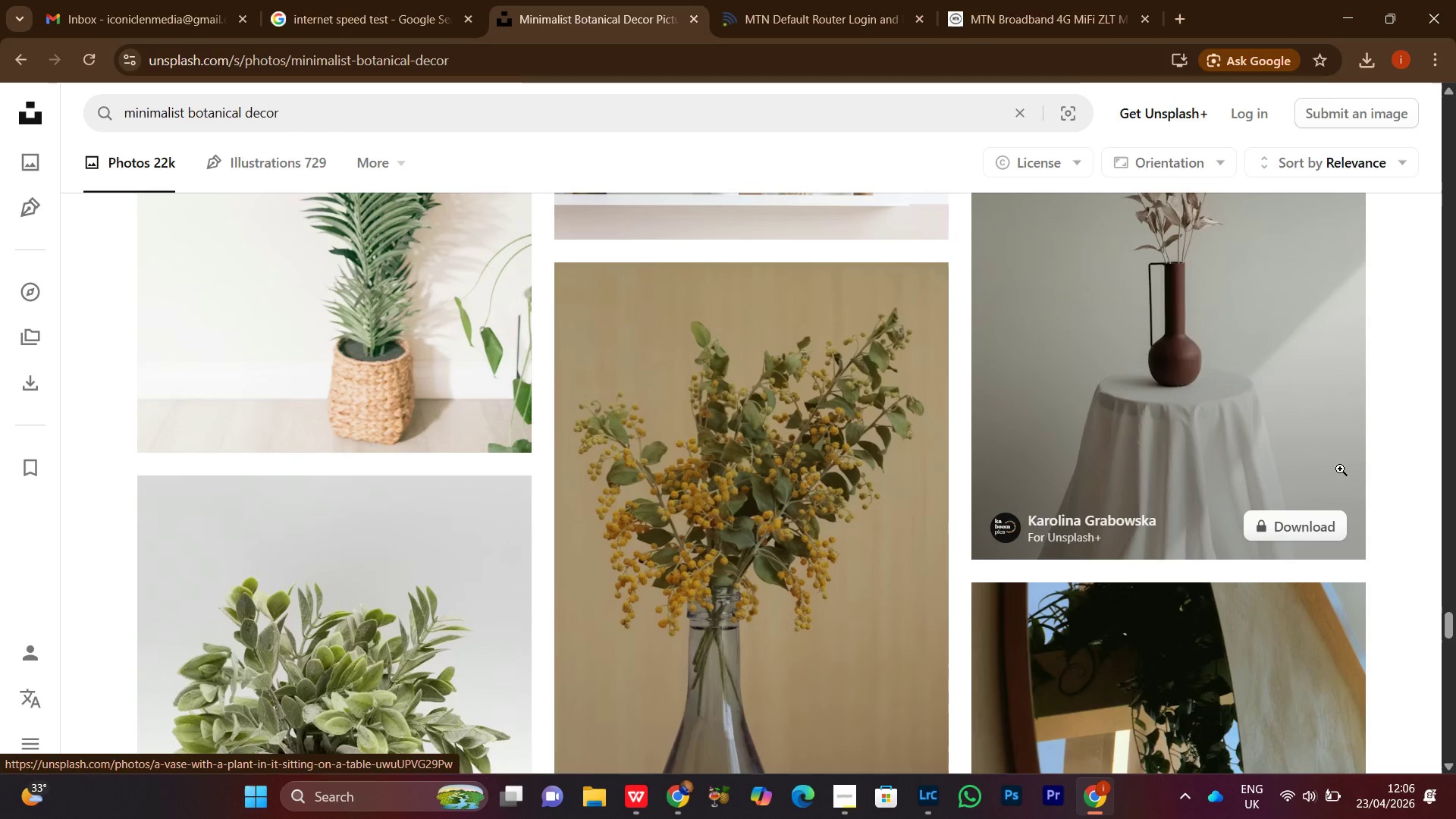 
scroll: coordinate [1381, 460], scroll_direction: down, amount: 12.0
 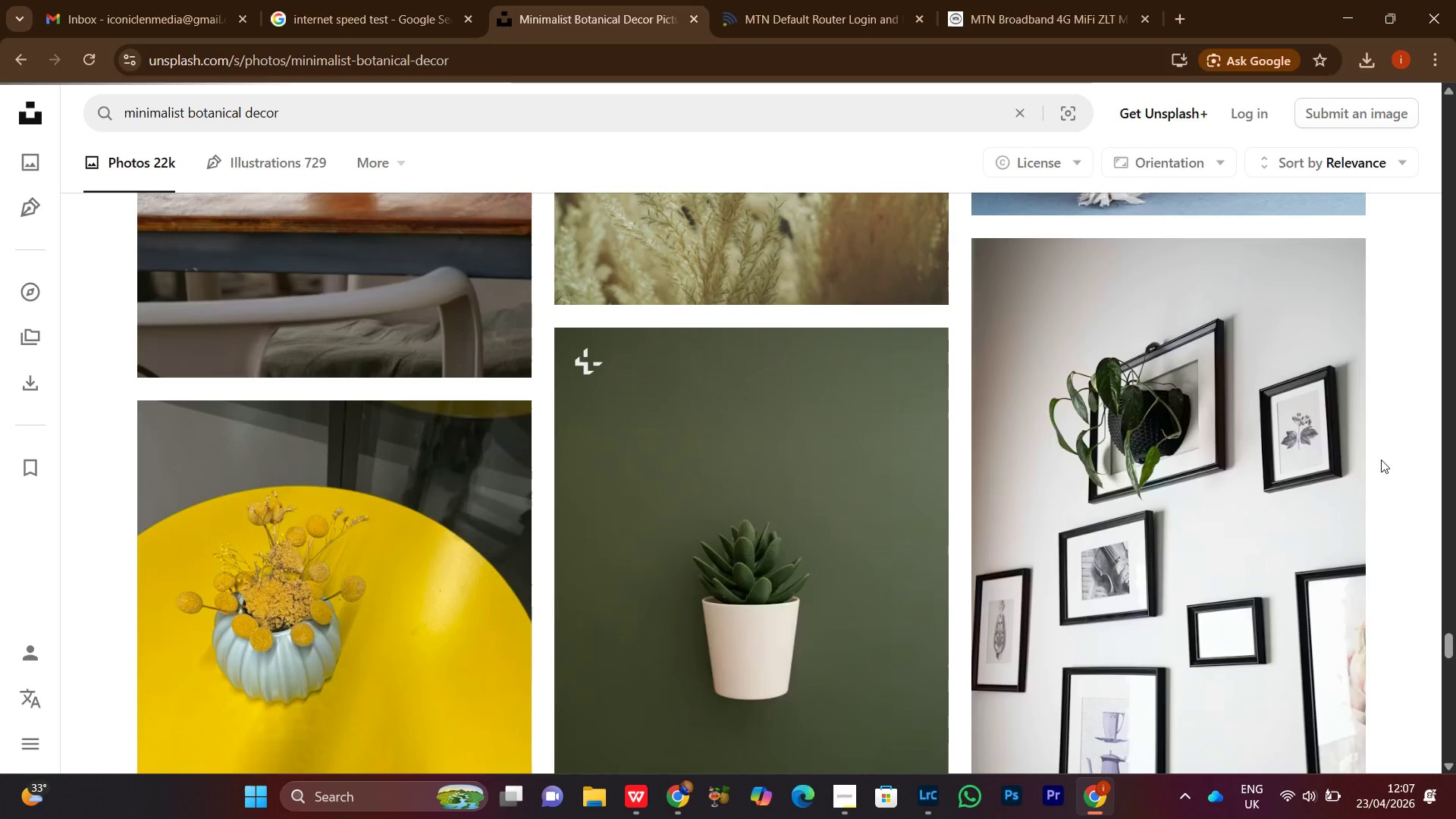 
scroll: coordinate [1381, 451], scroll_direction: up, amount: 4.0
 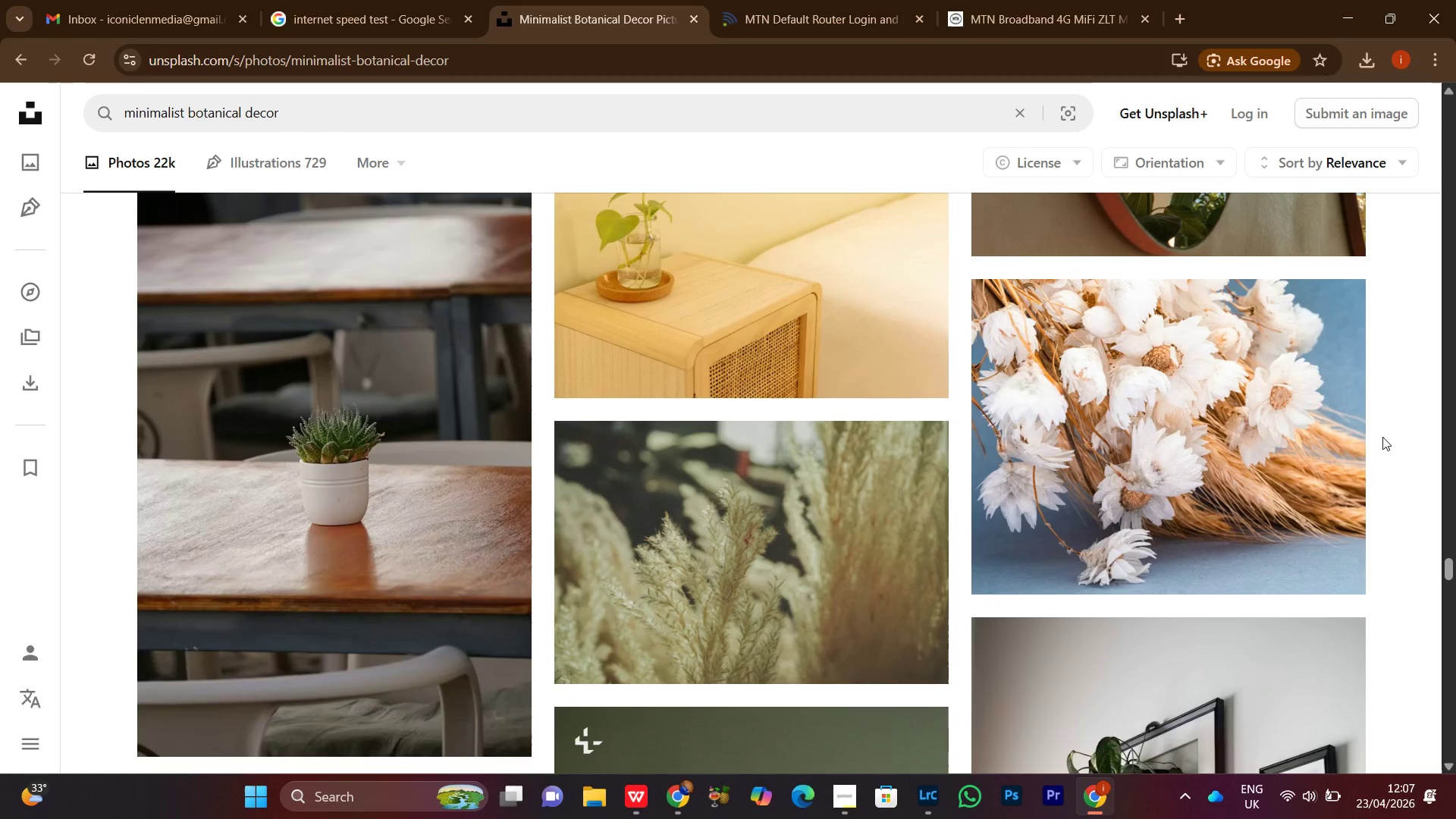 
wait(11.59)
 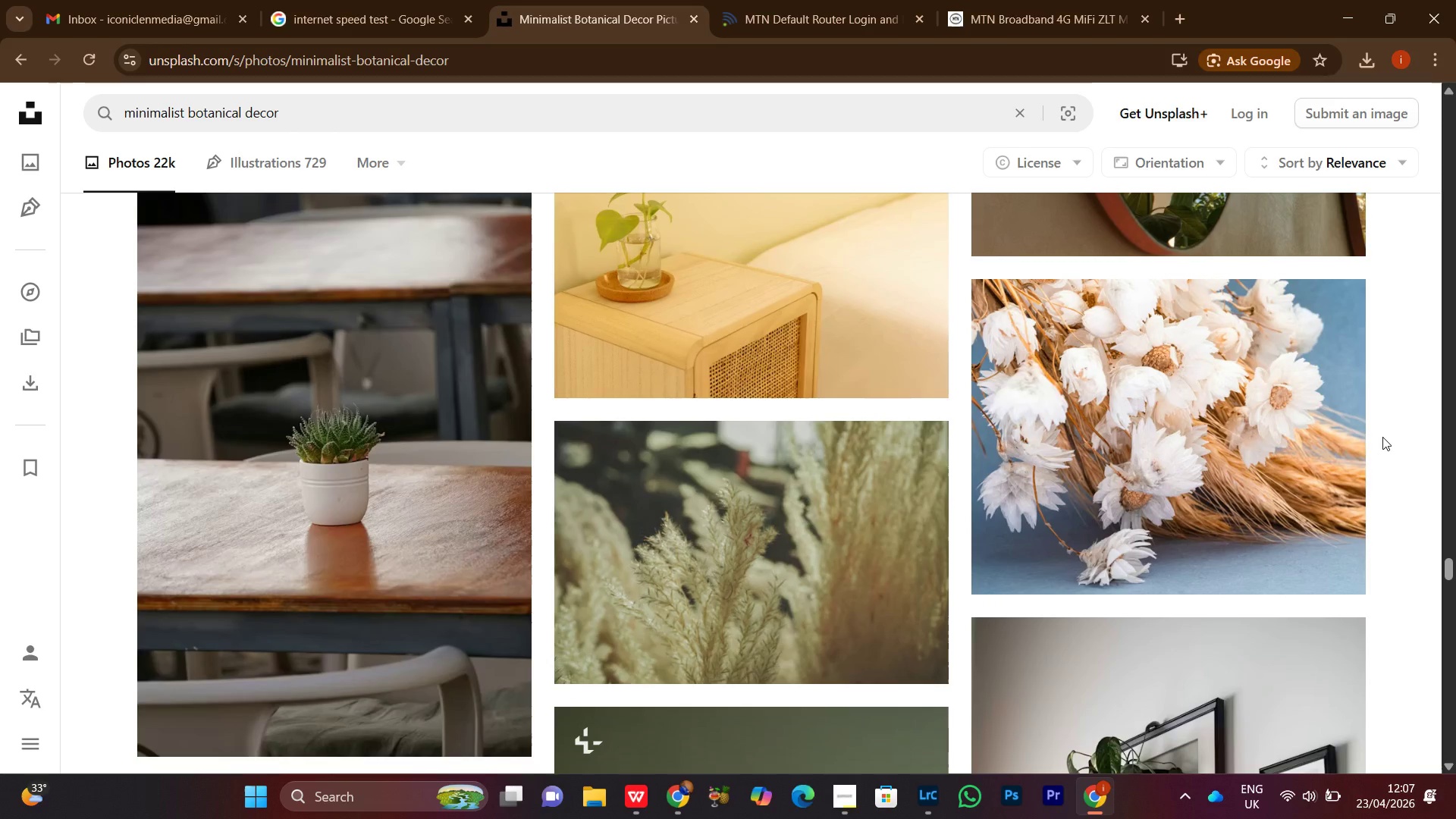 
scroll: coordinate [1381, 417], scroll_direction: down, amount: 6.0
 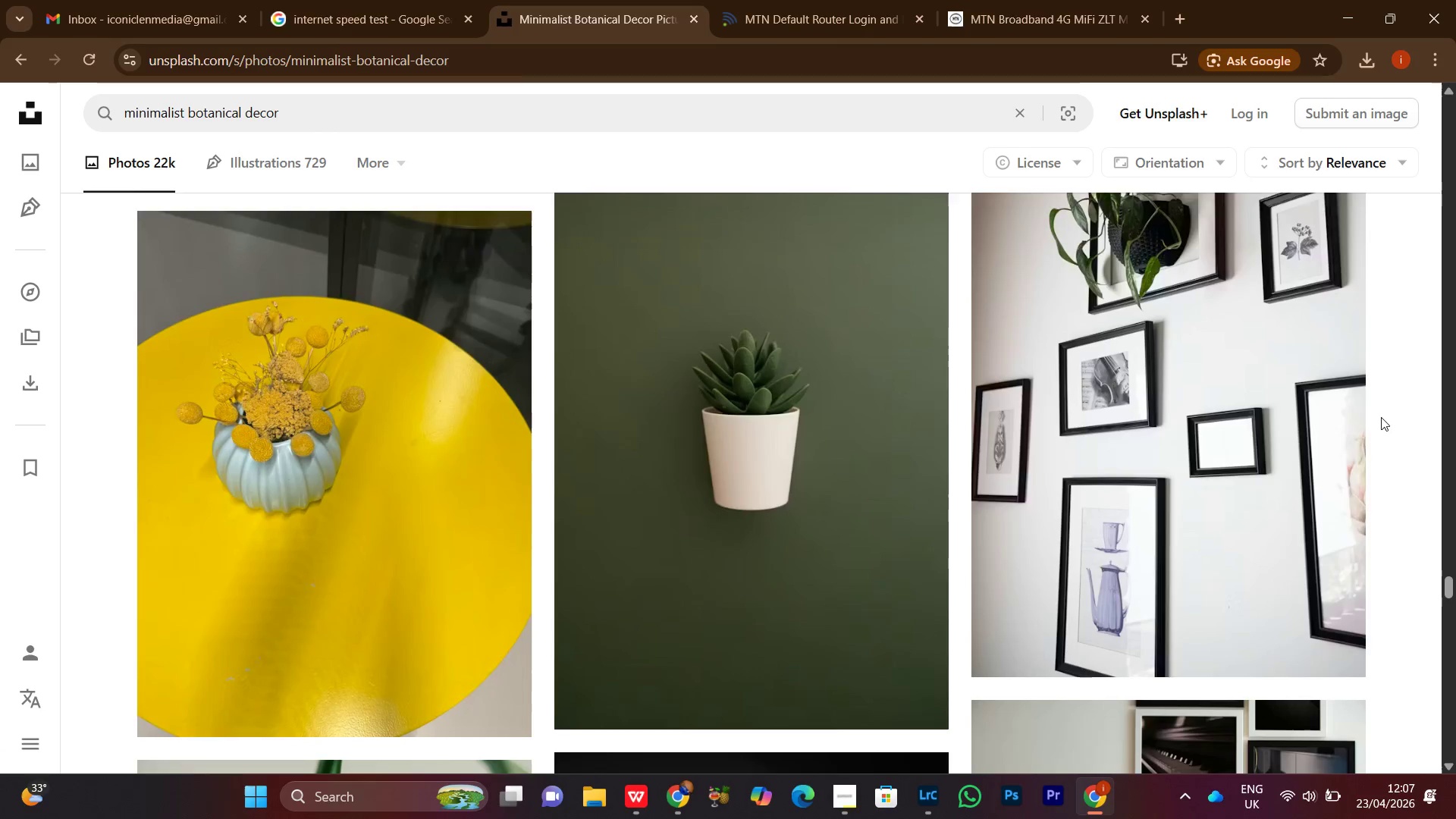 
scroll: coordinate [1381, 417], scroll_direction: up, amount: 8.0
 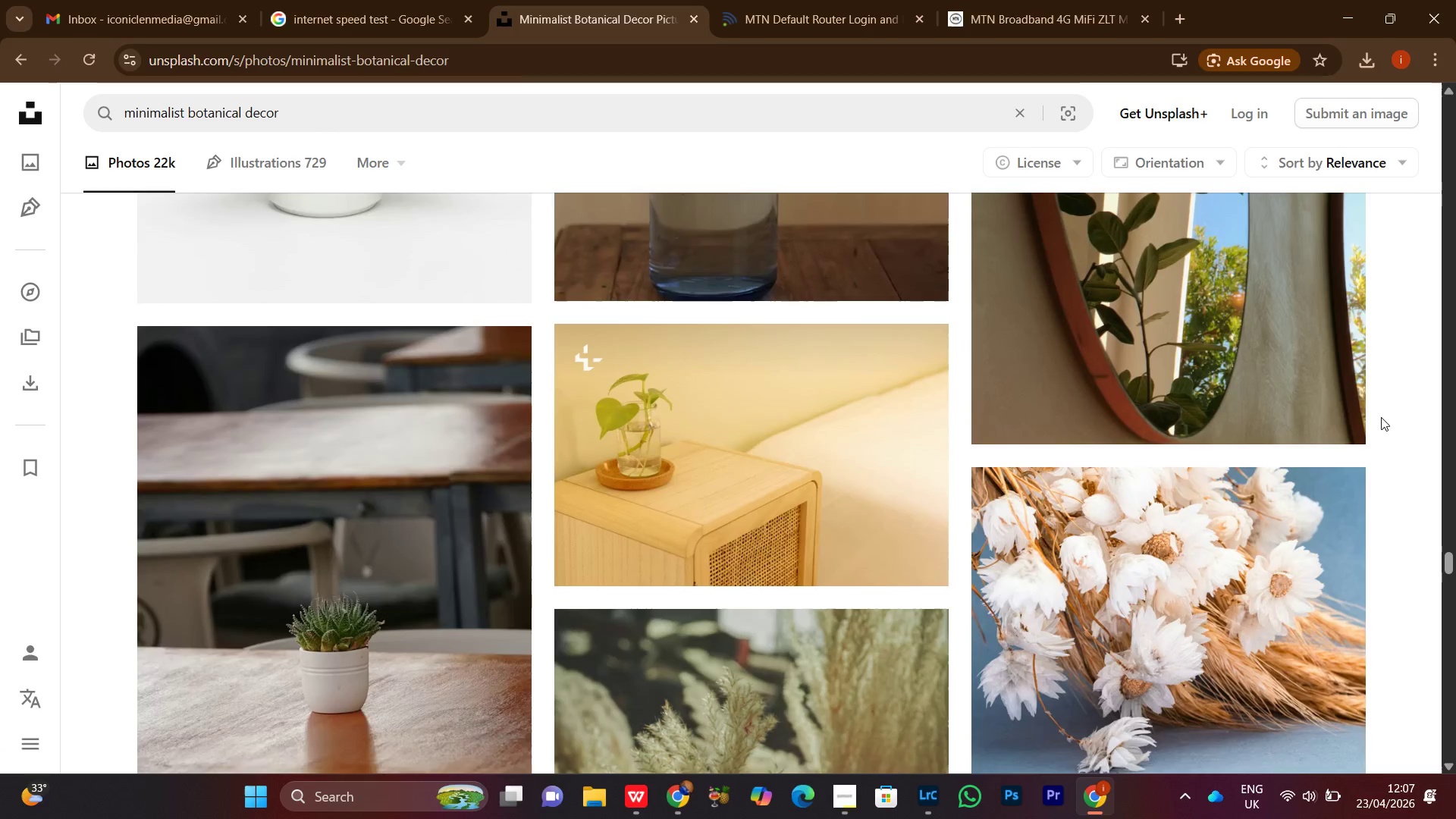 
scroll: coordinate [466, 626], scroll_direction: down, amount: 4.0
 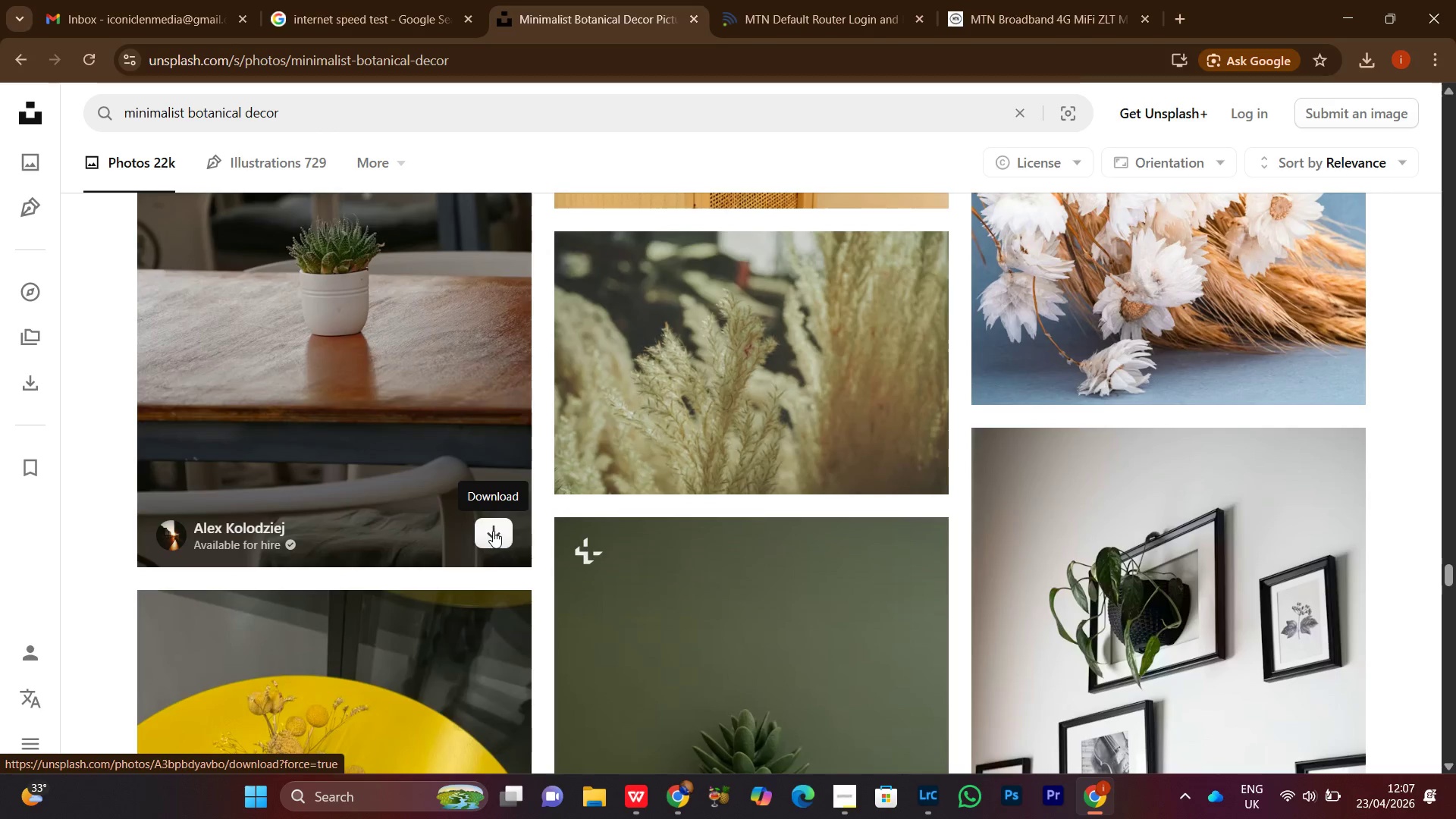 
left_click([491, 532])
 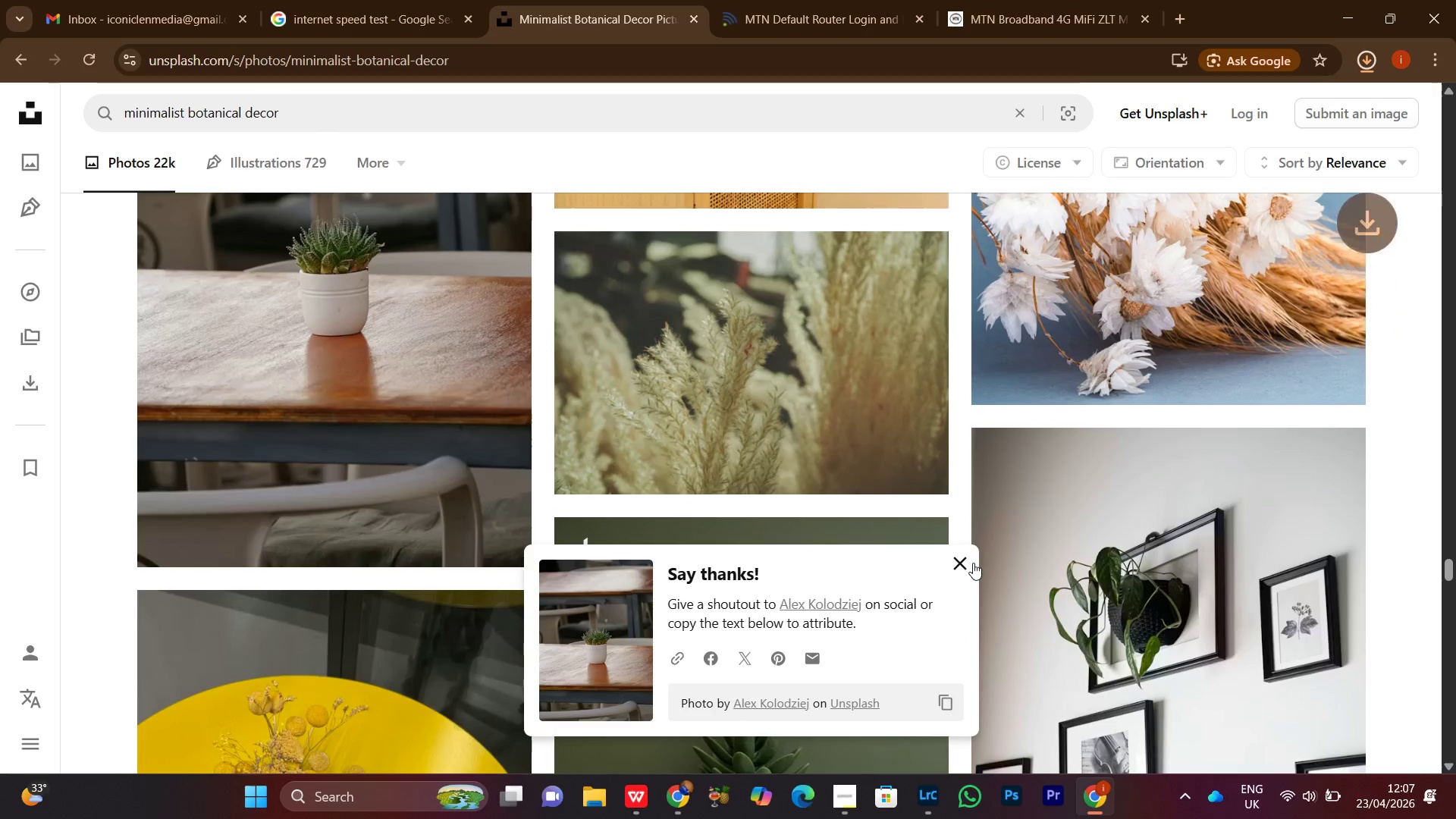 
left_click([965, 564])
 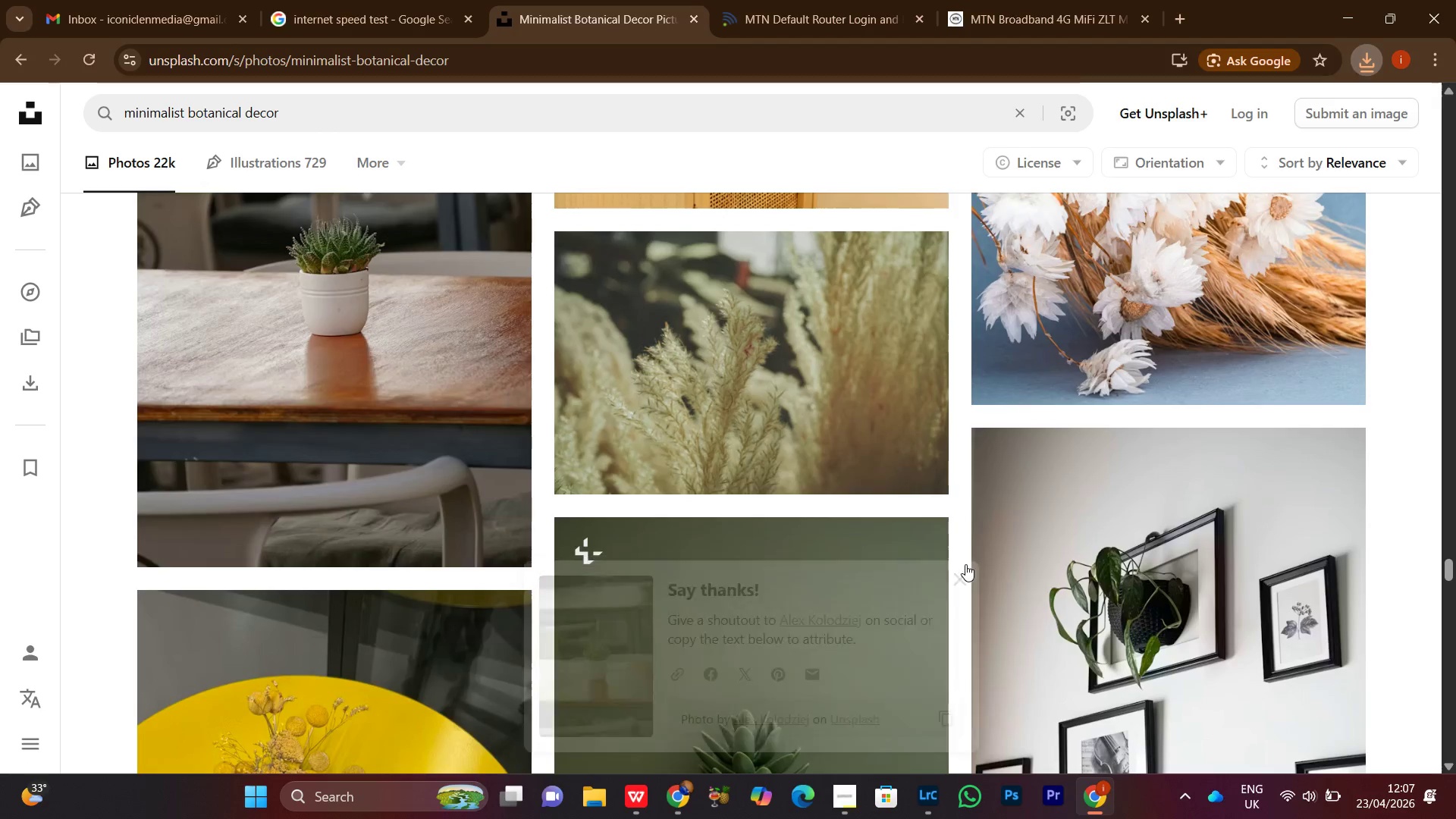 
scroll: coordinate [965, 564], scroll_direction: down, amount: 10.0
 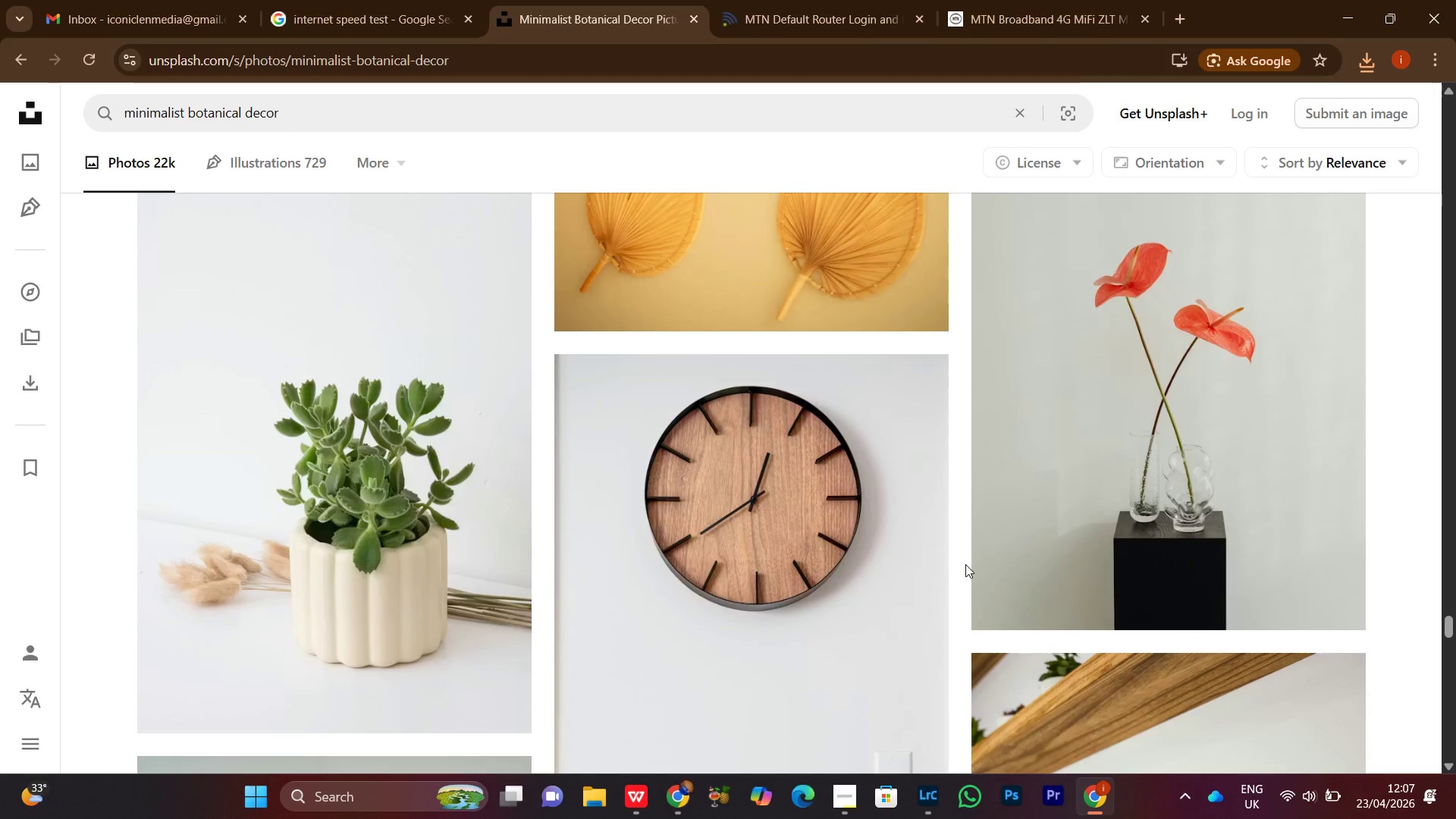 
scroll: coordinate [965, 564], scroll_direction: up, amount: 1.0
 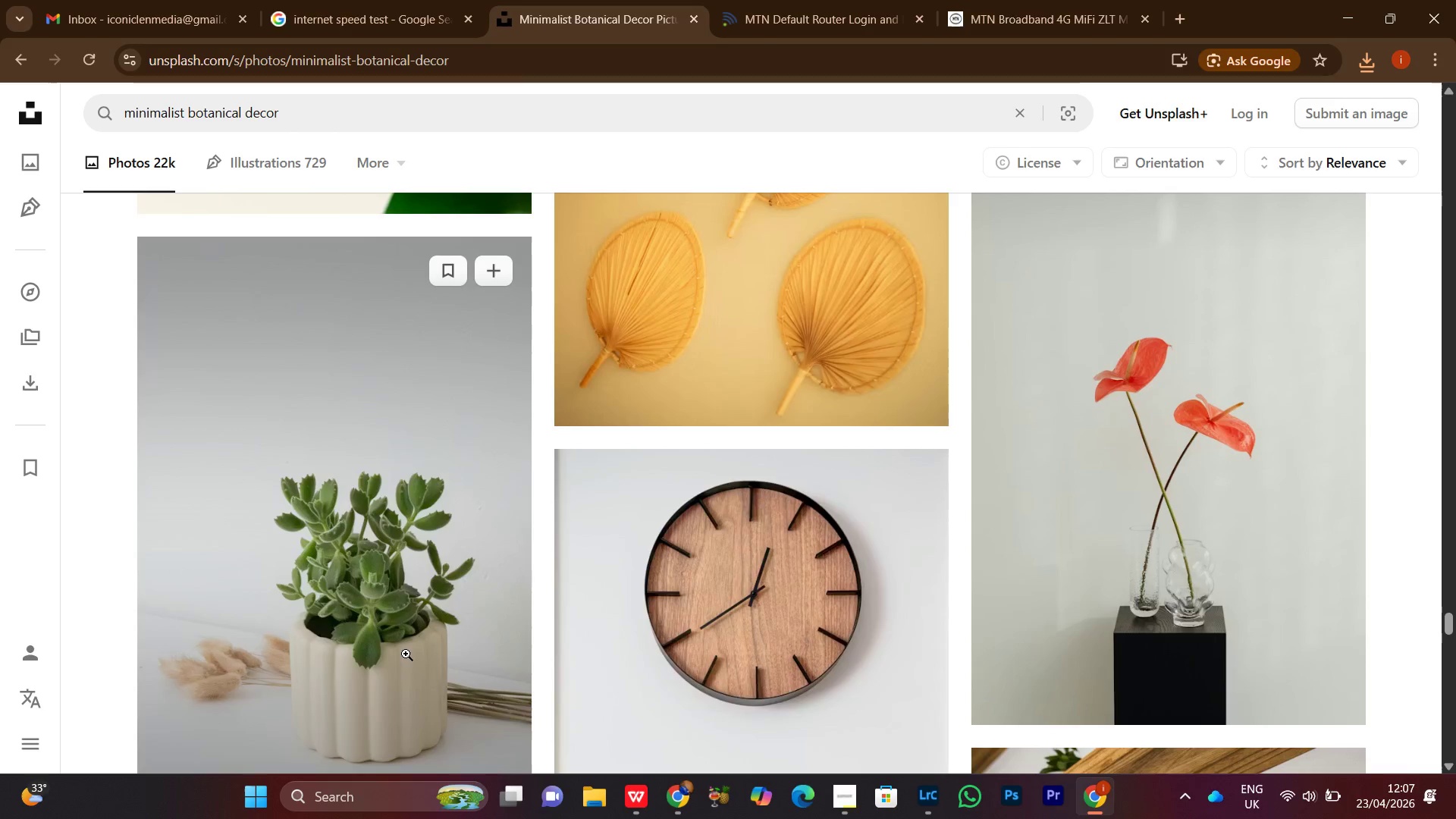 
scroll: coordinate [406, 649], scroll_direction: down, amount: 1.0
 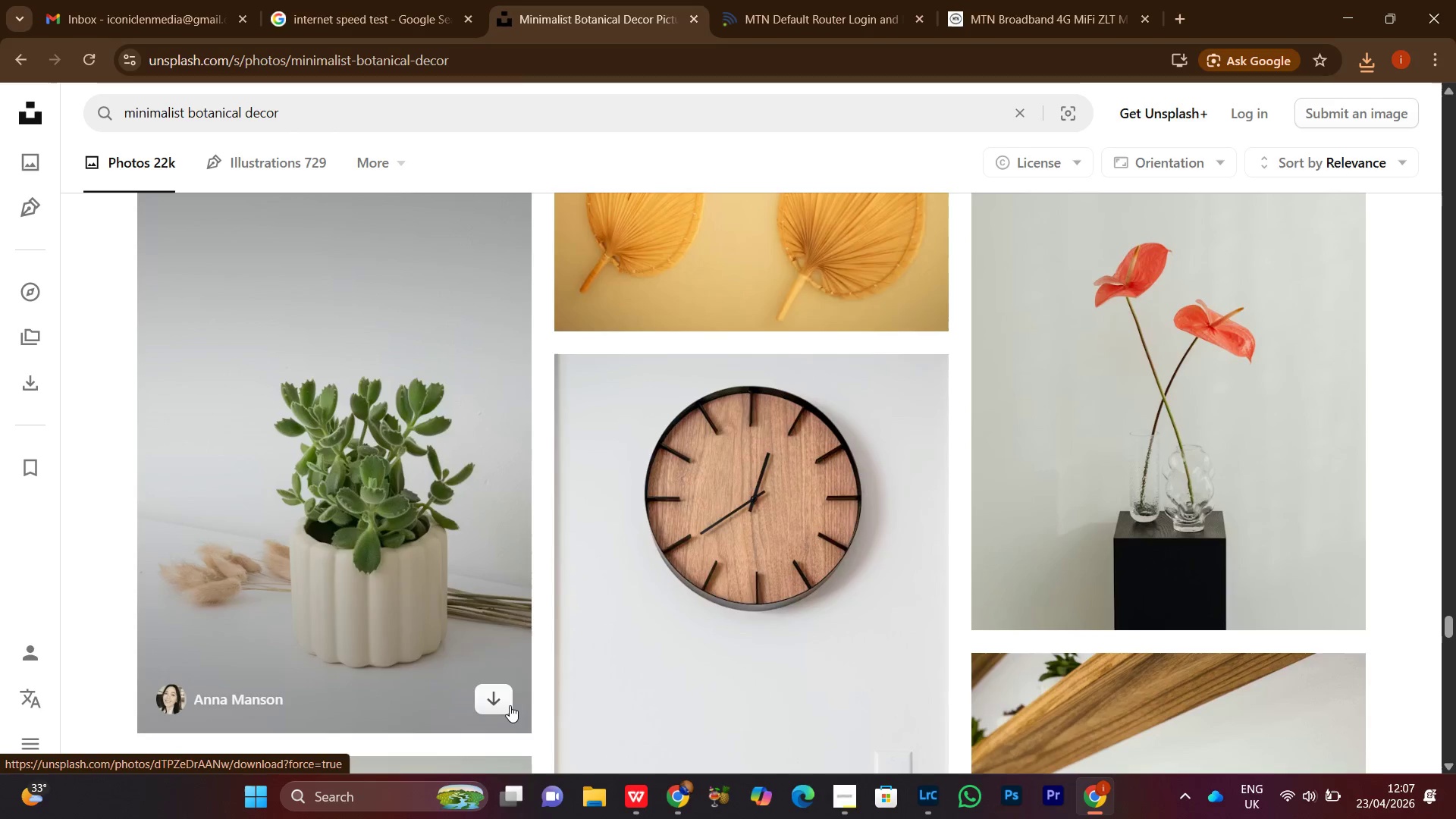 
left_click([510, 705])
 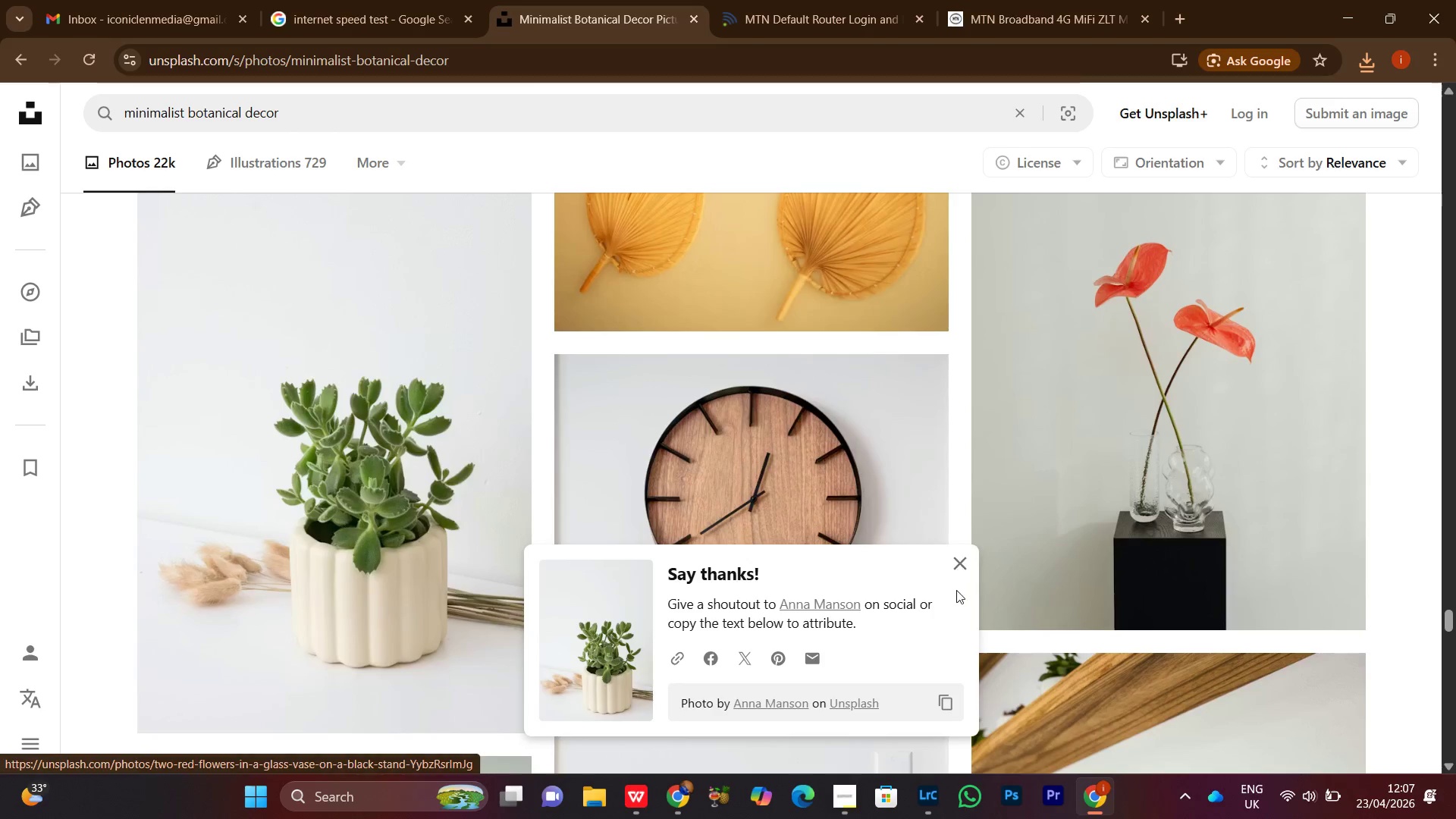 
left_click([961, 558])
 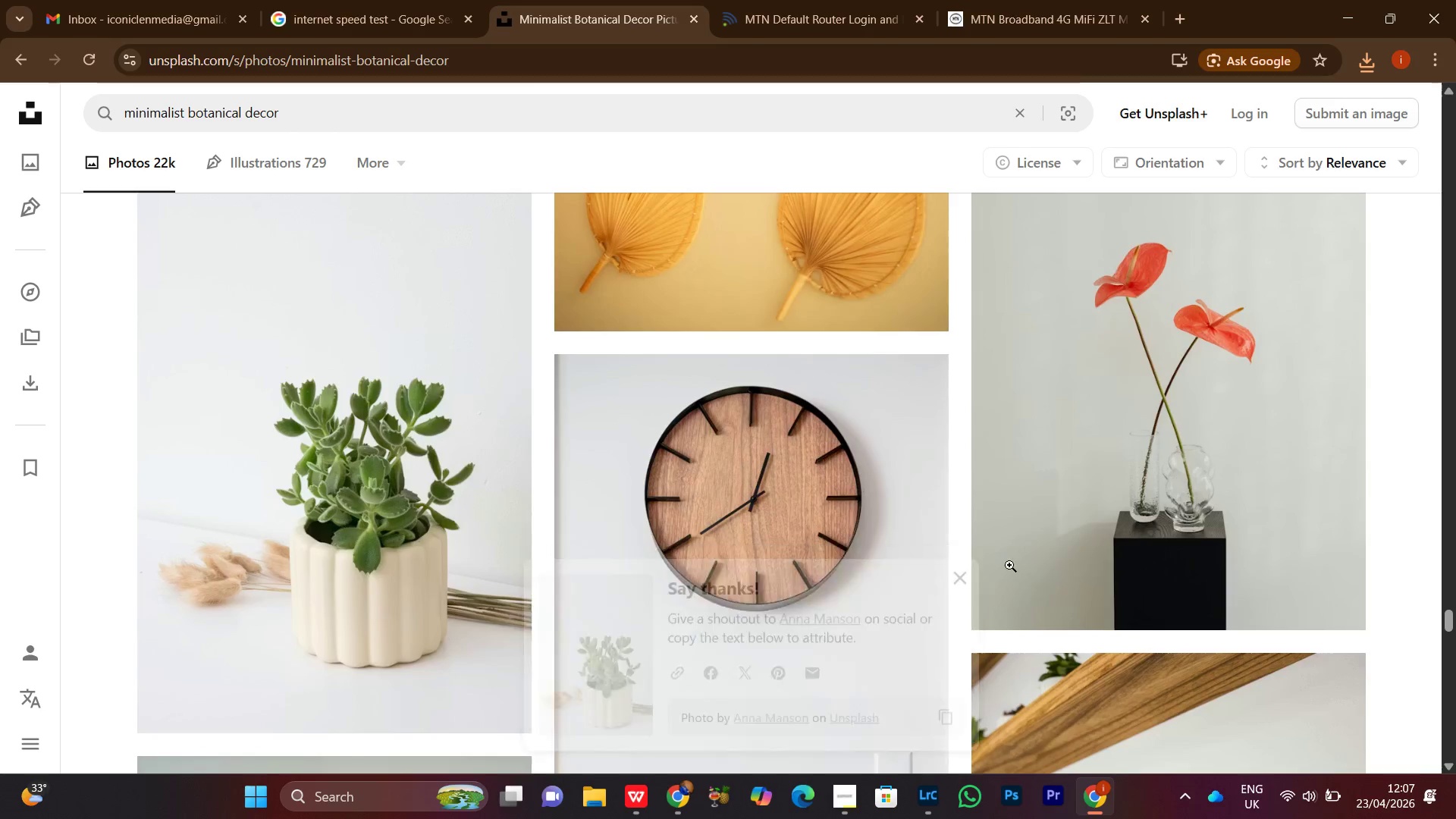 
scroll: coordinate [1426, 660], scroll_direction: down, amount: 18.0
 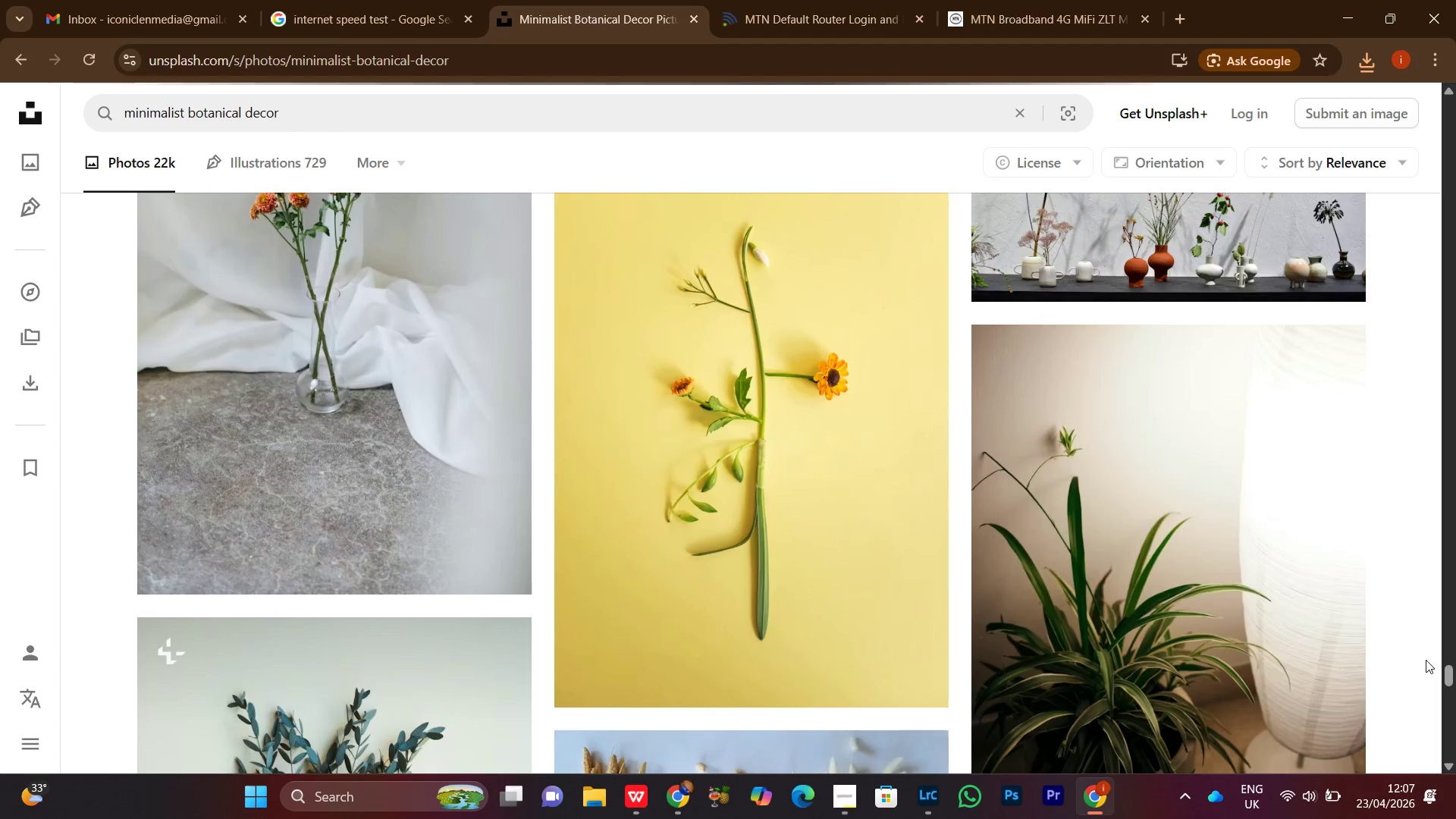 
scroll: coordinate [1399, 662], scroll_direction: down, amount: 3.0
 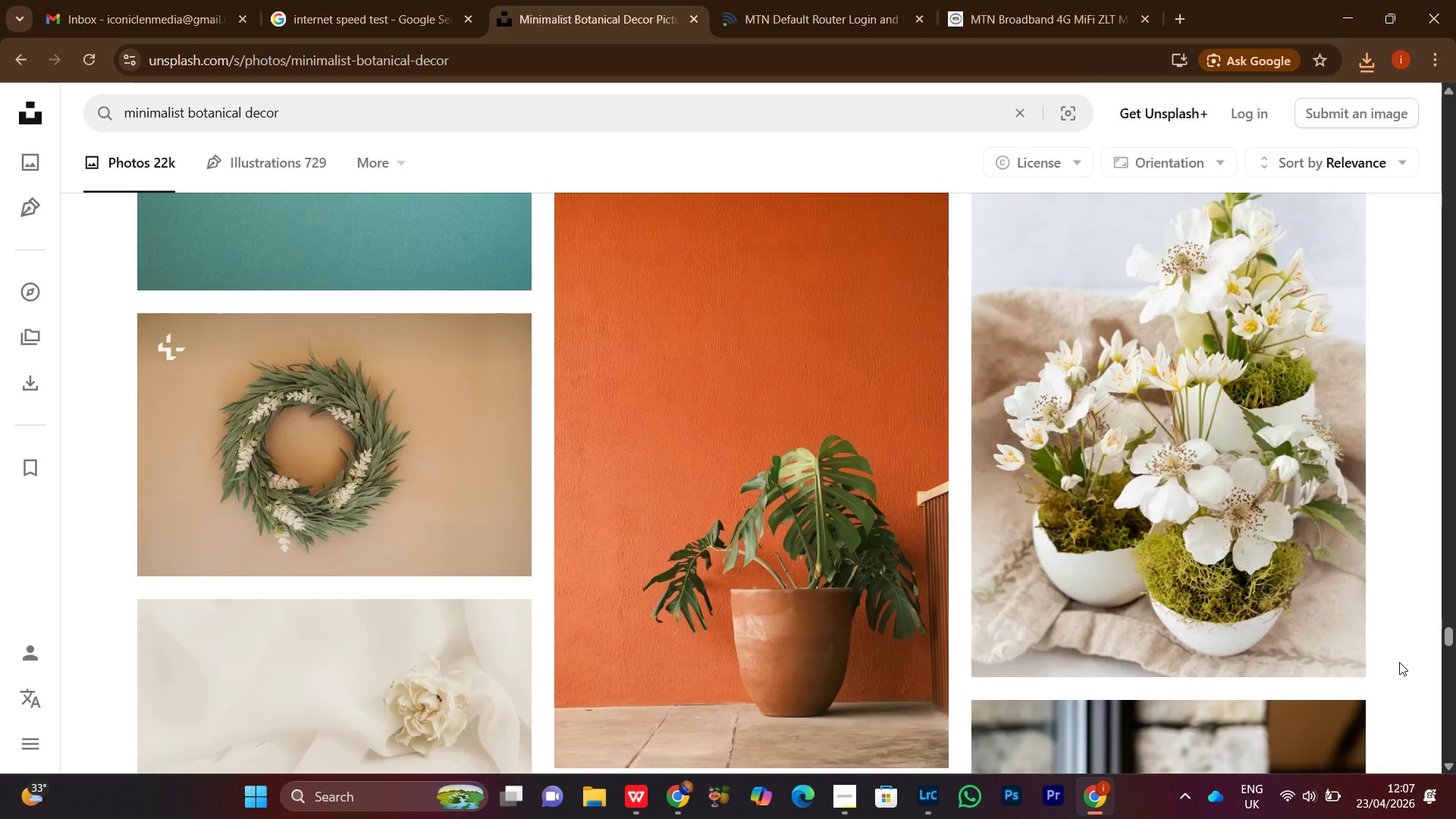 
wait(7.14)
 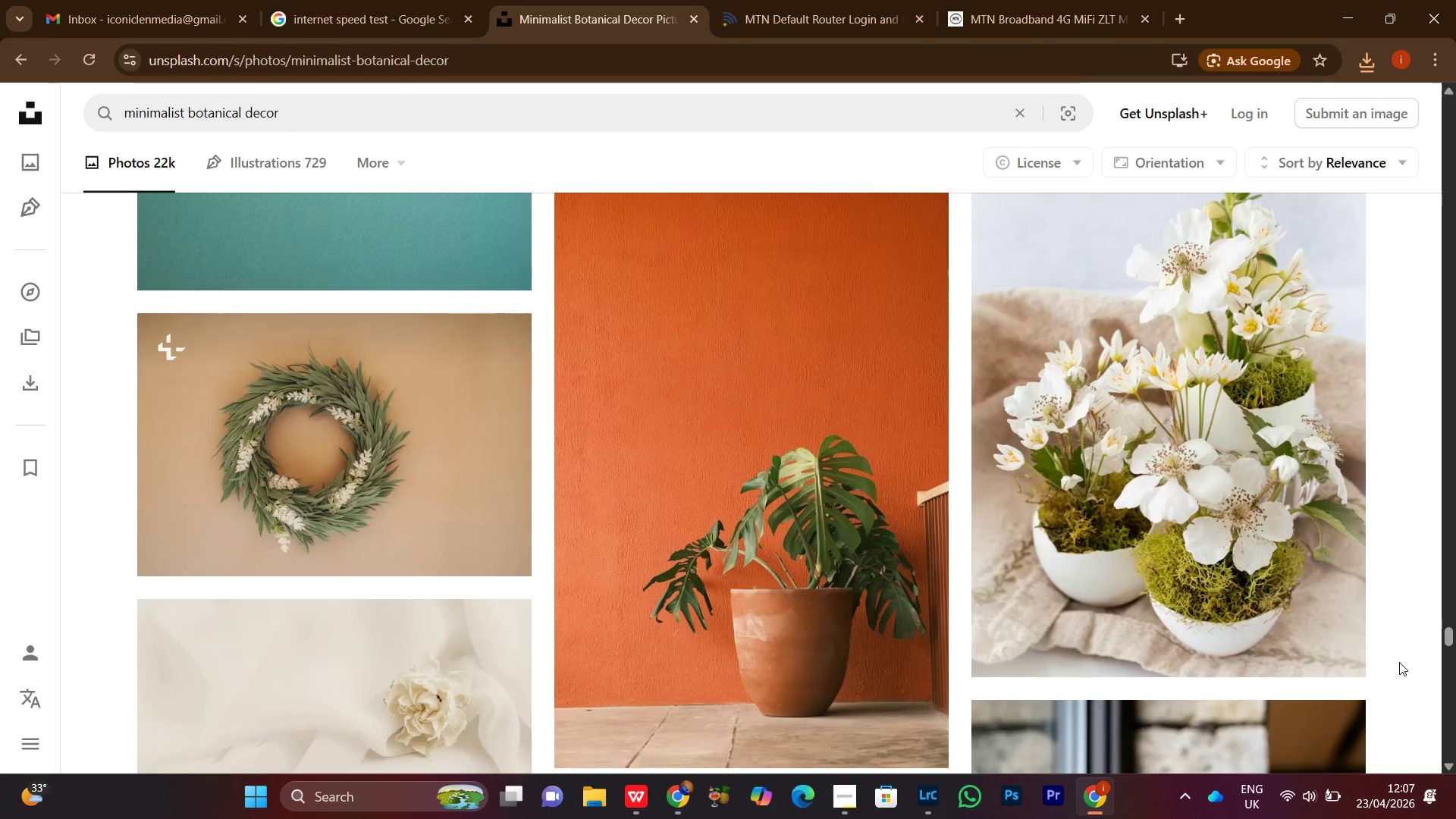 
scroll: coordinate [1399, 662], scroll_direction: down, amount: 10.0
 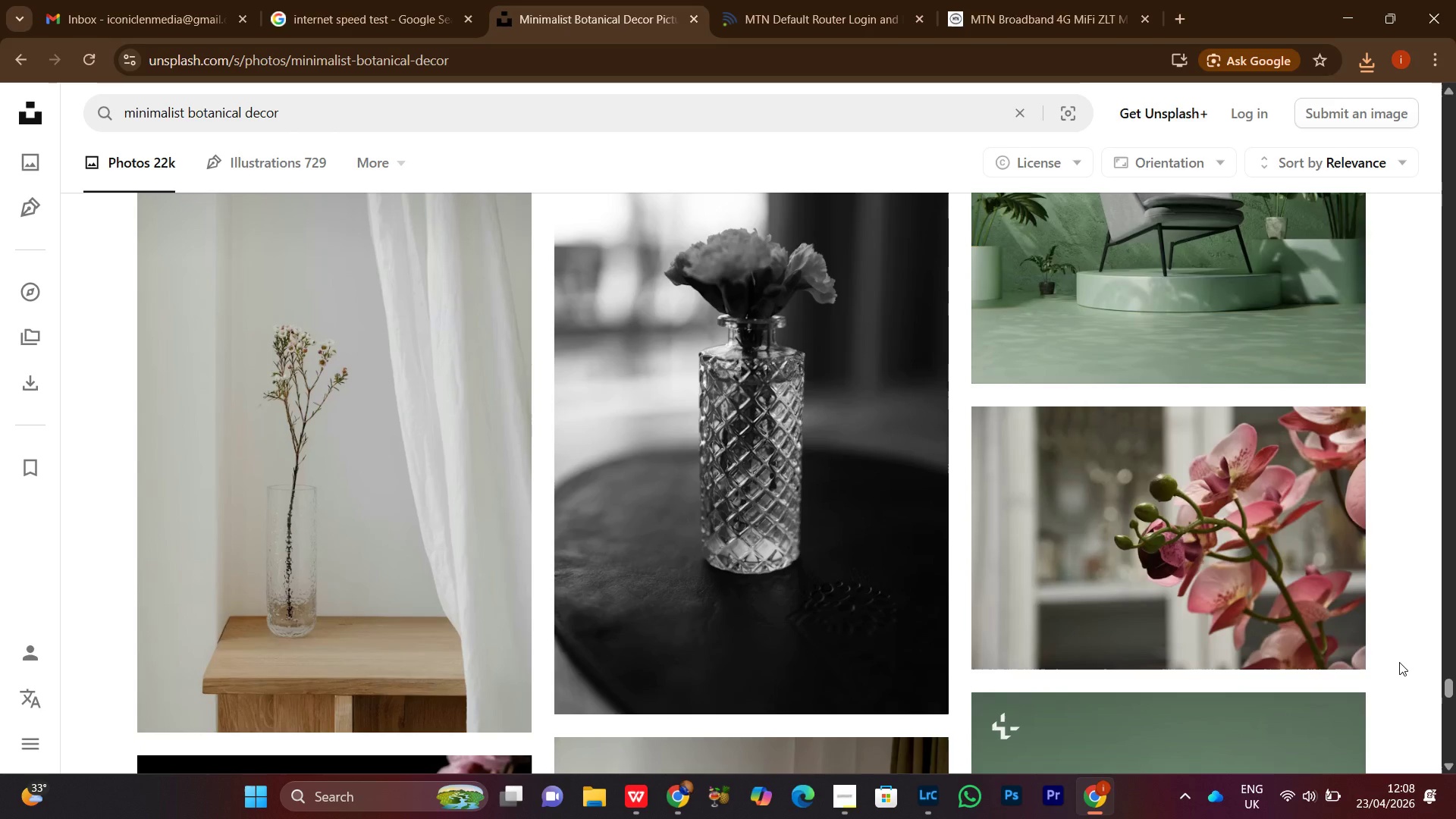 
scroll: coordinate [1399, 662], scroll_direction: down, amount: 5.0
 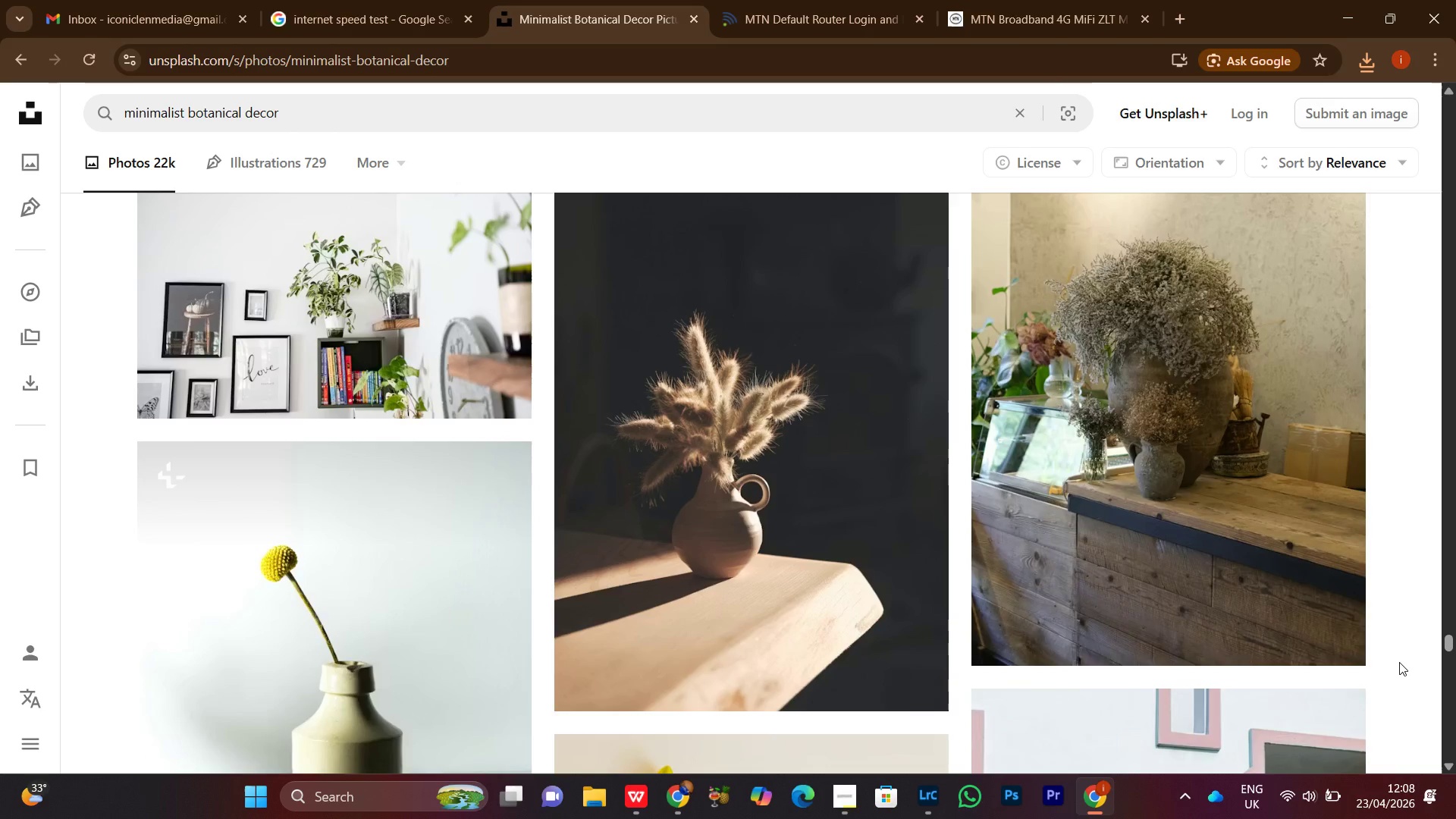 
wait(8.58)
 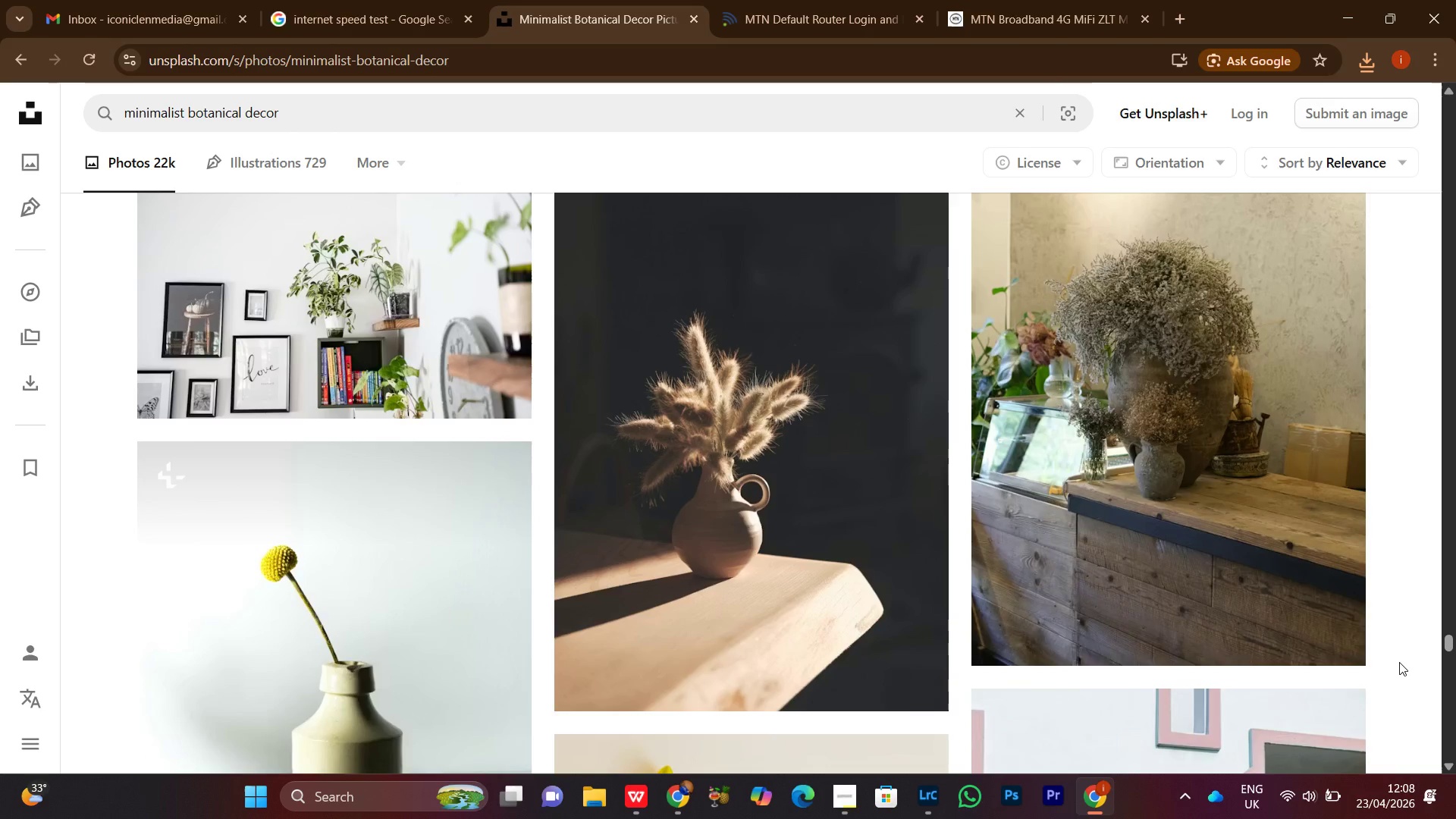 
scroll: coordinate [960, 648], scroll_direction: down, amount: 12.0
 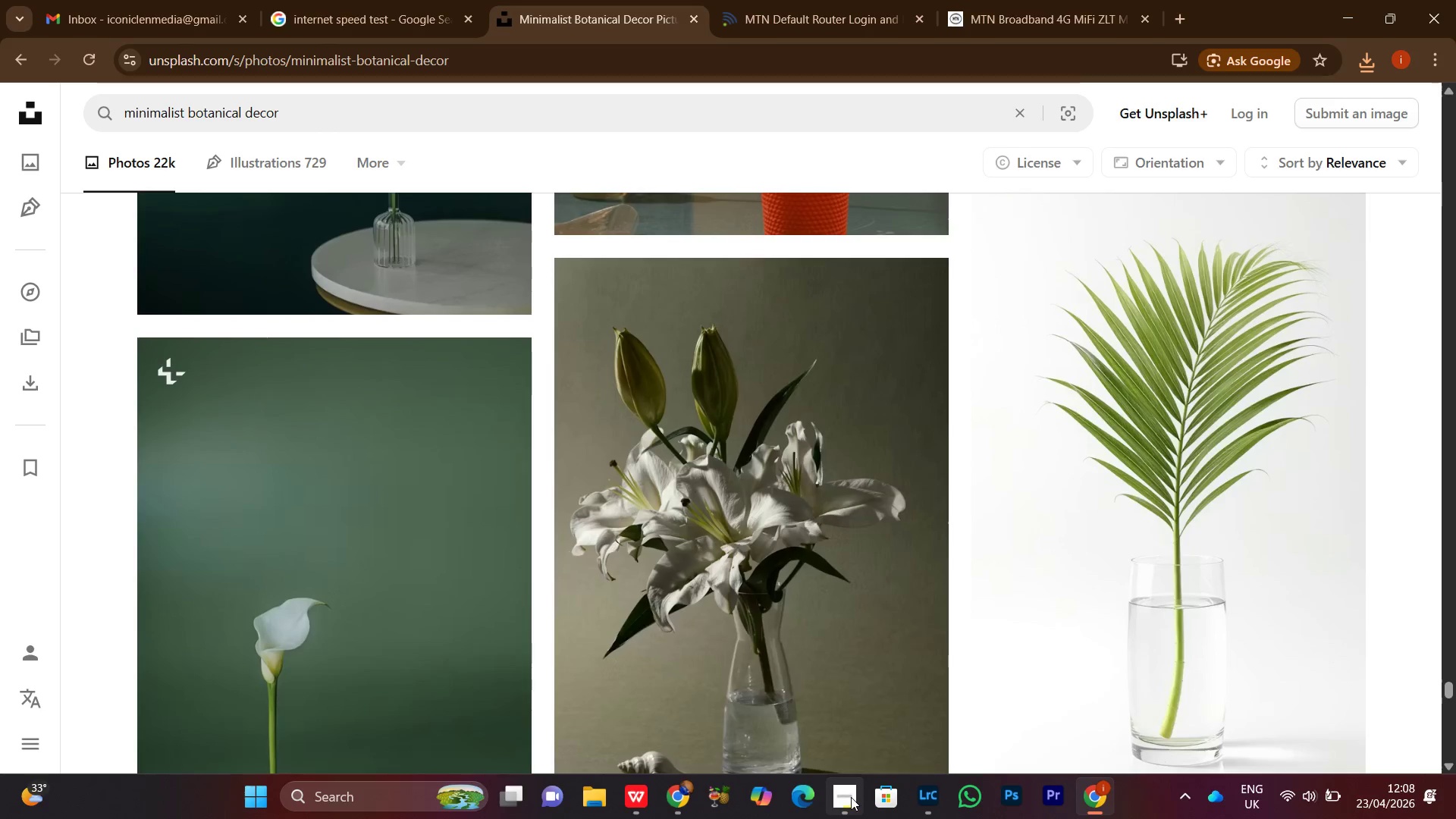 
left_click([851, 797])